 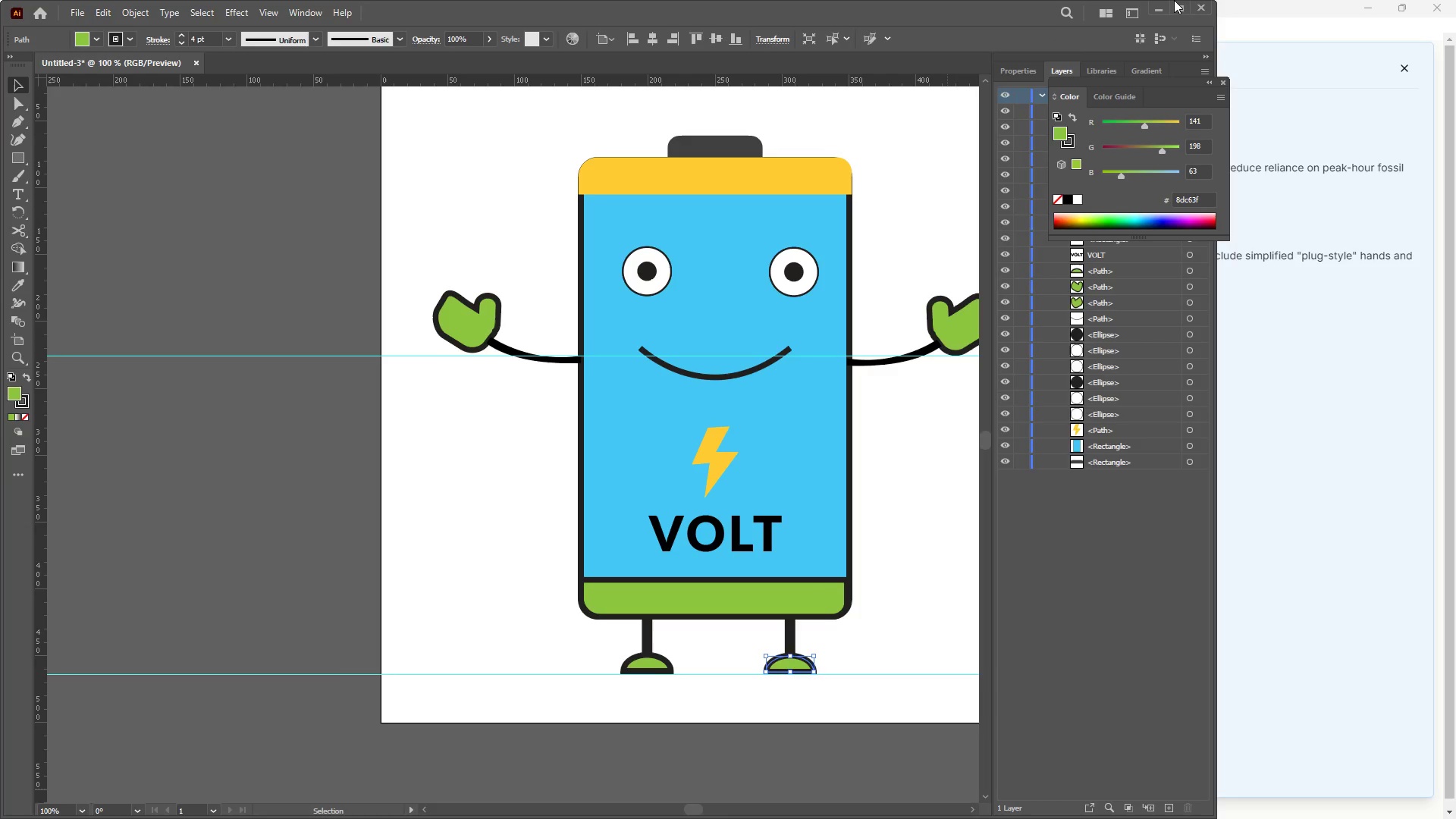 
left_click([1182, 1])
 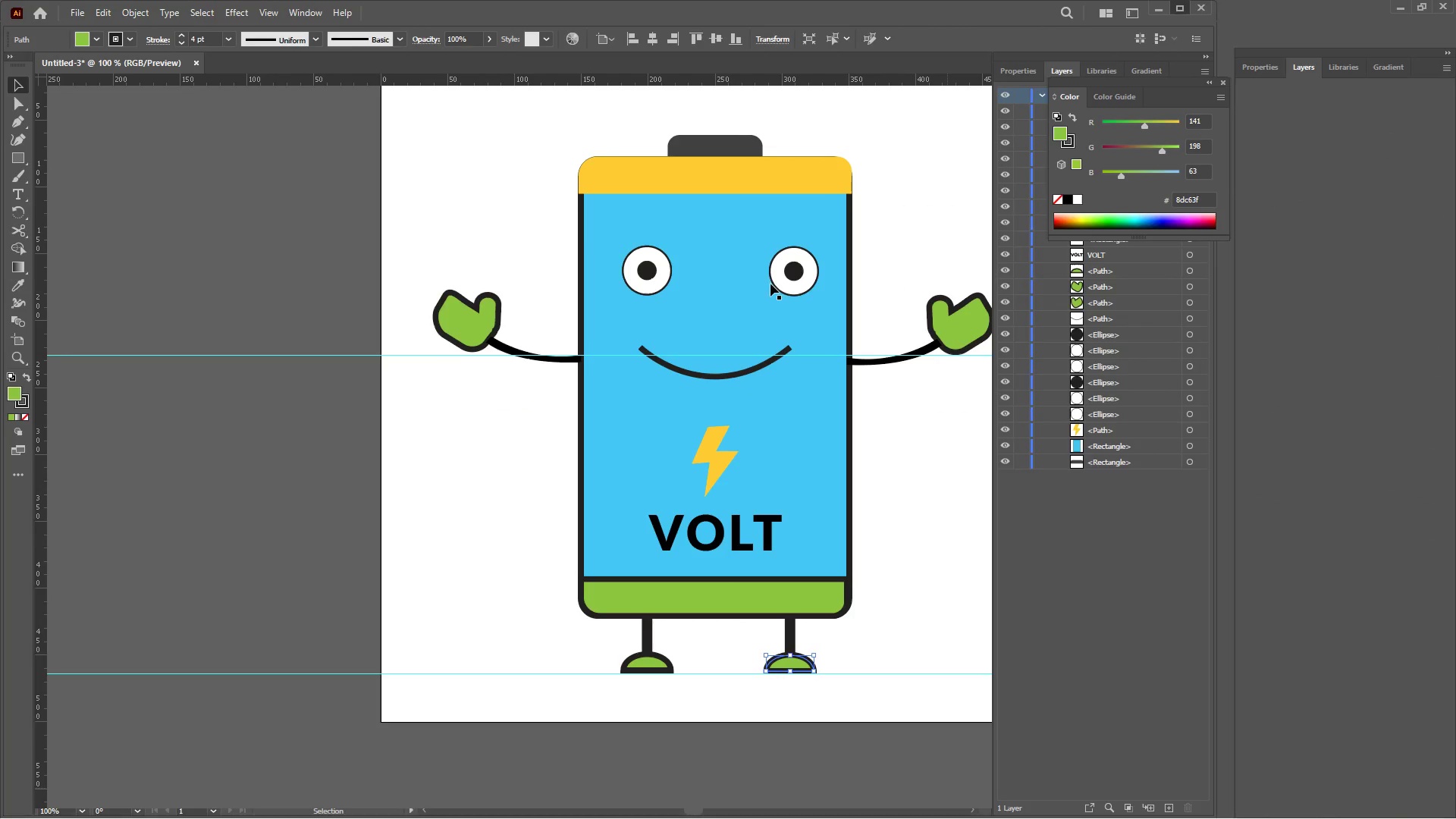 
left_click([790, 275])
 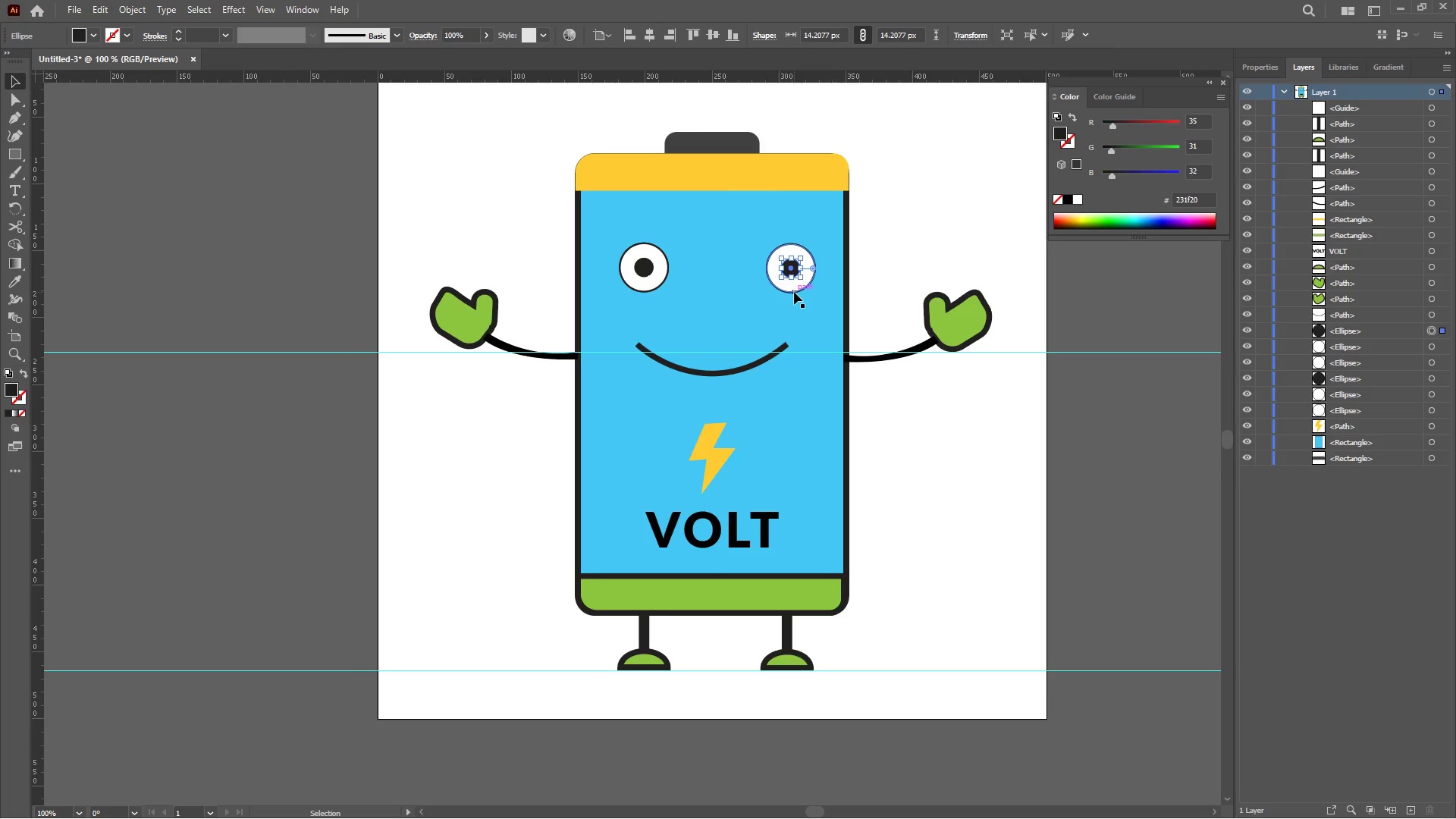 
left_click([794, 292])
 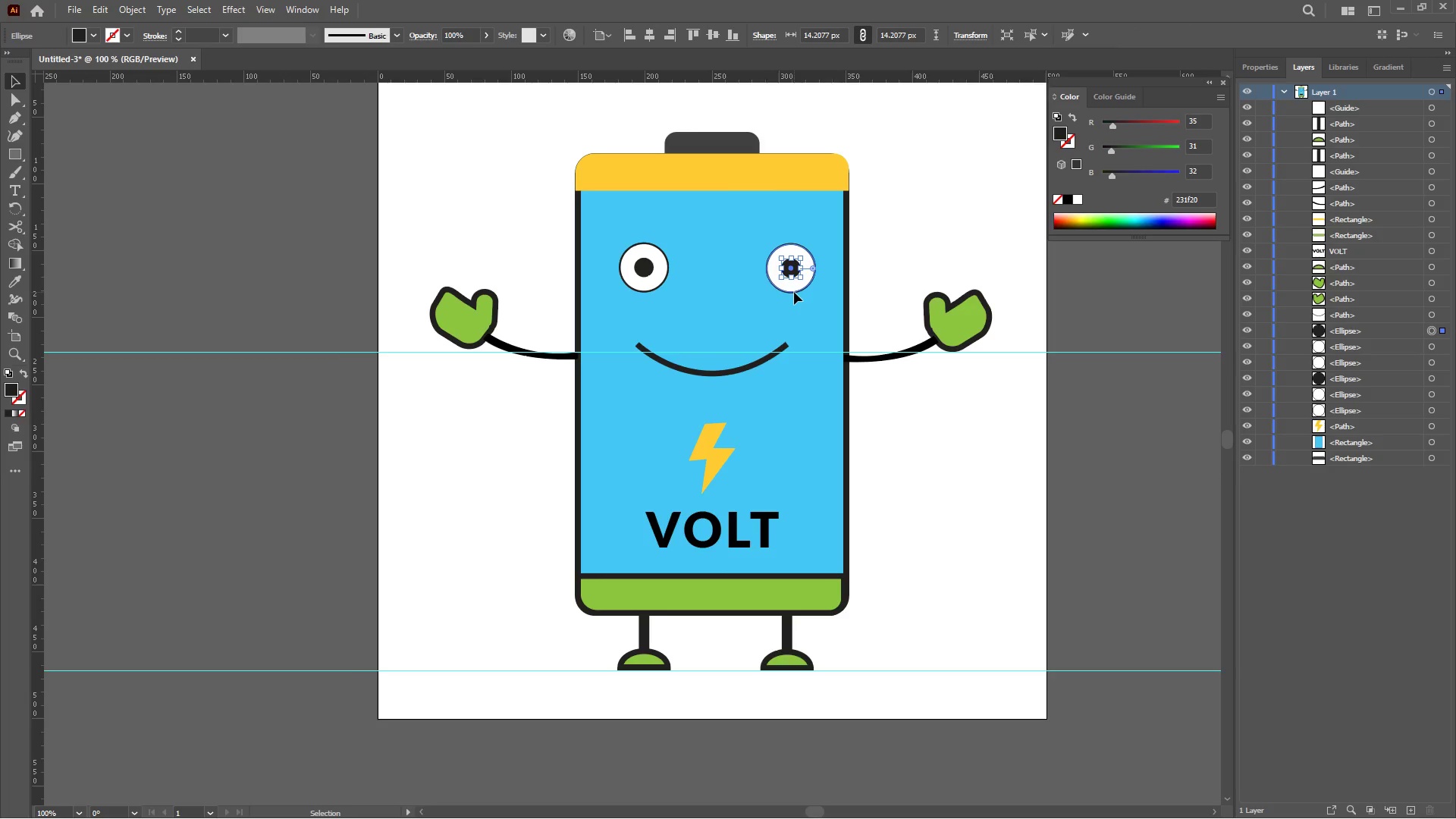 
key(Shift+ShiftLeft)
 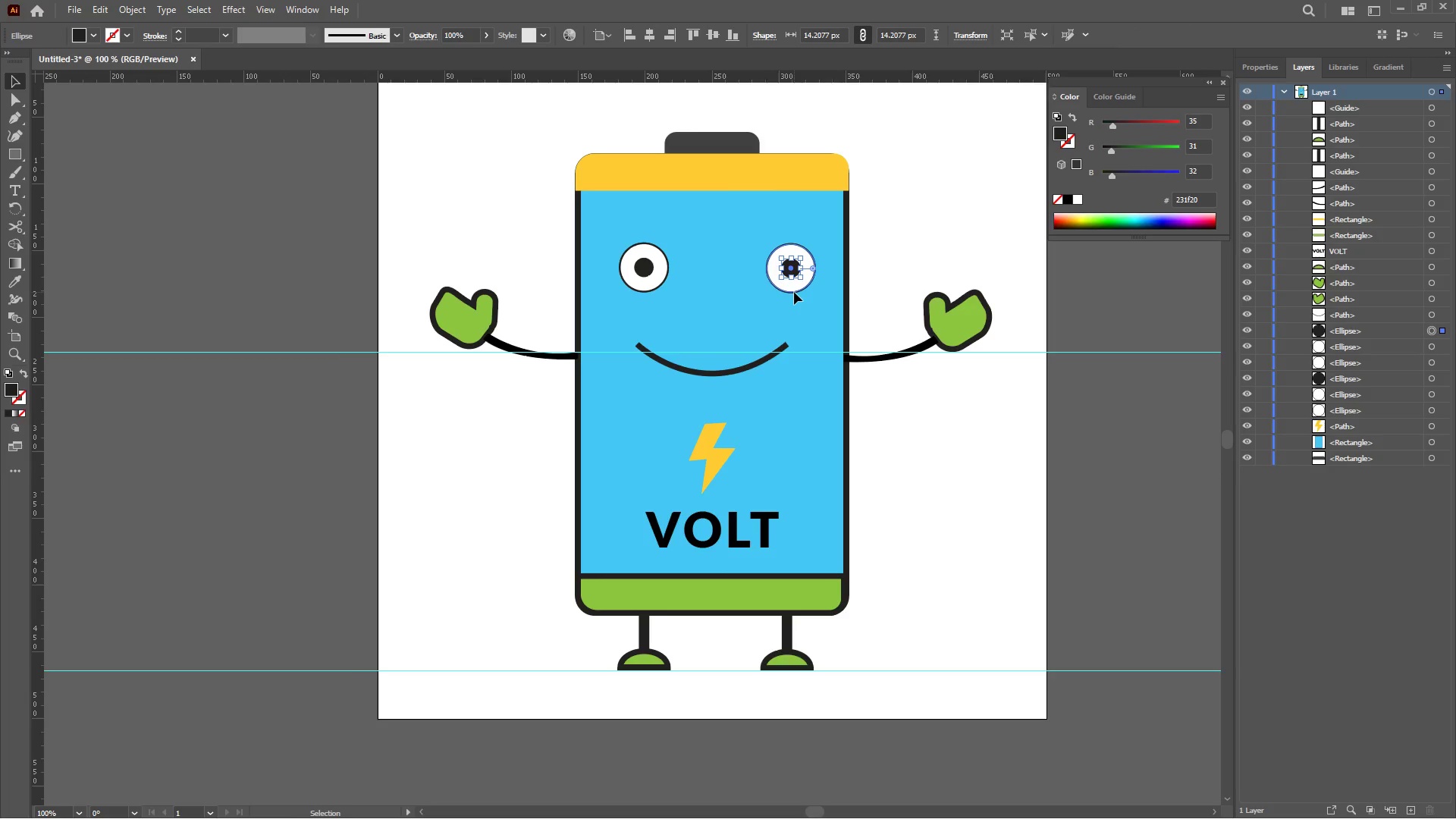 
key(Shift+ShiftLeft)
 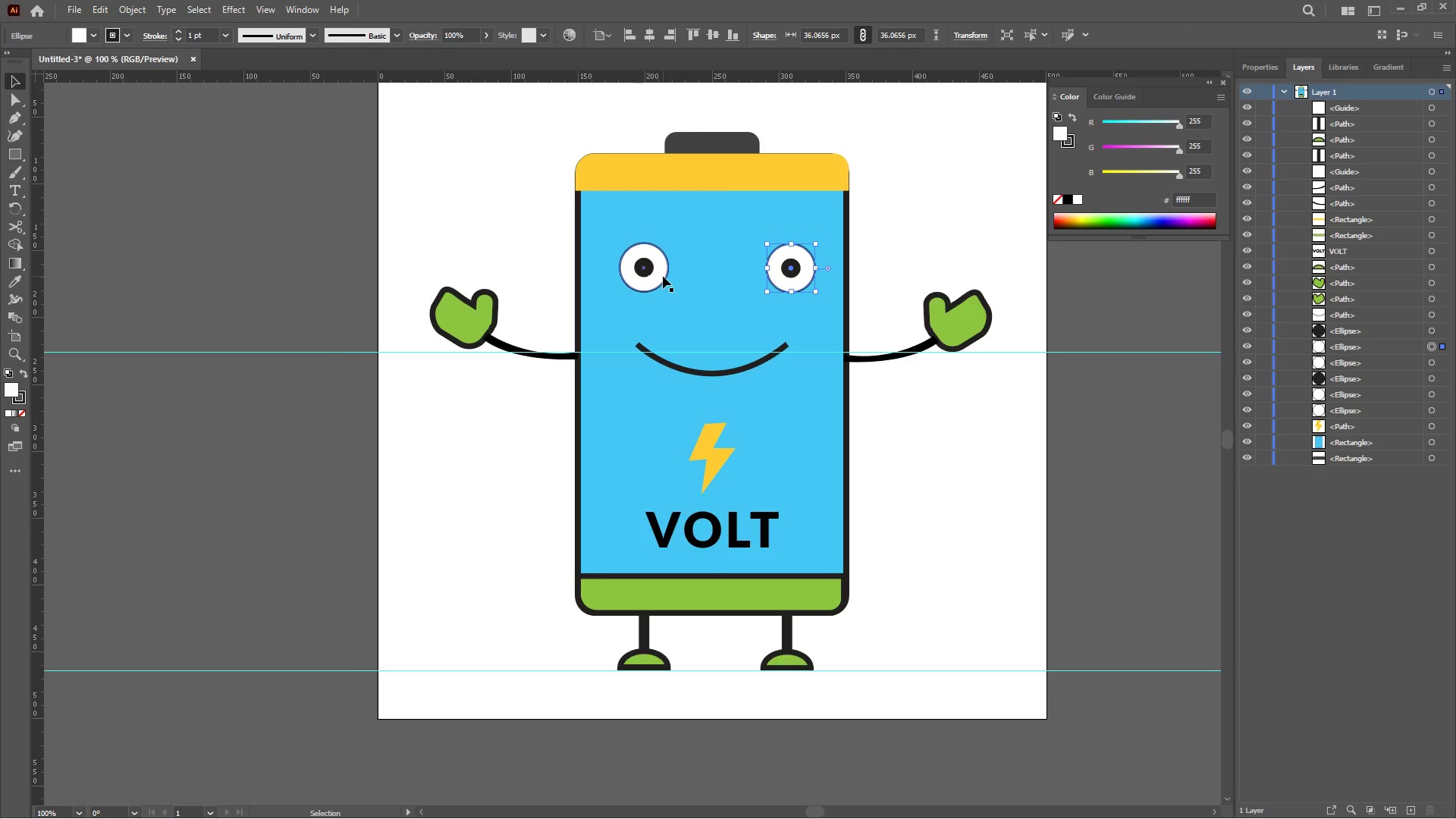 
key(Control+G)
 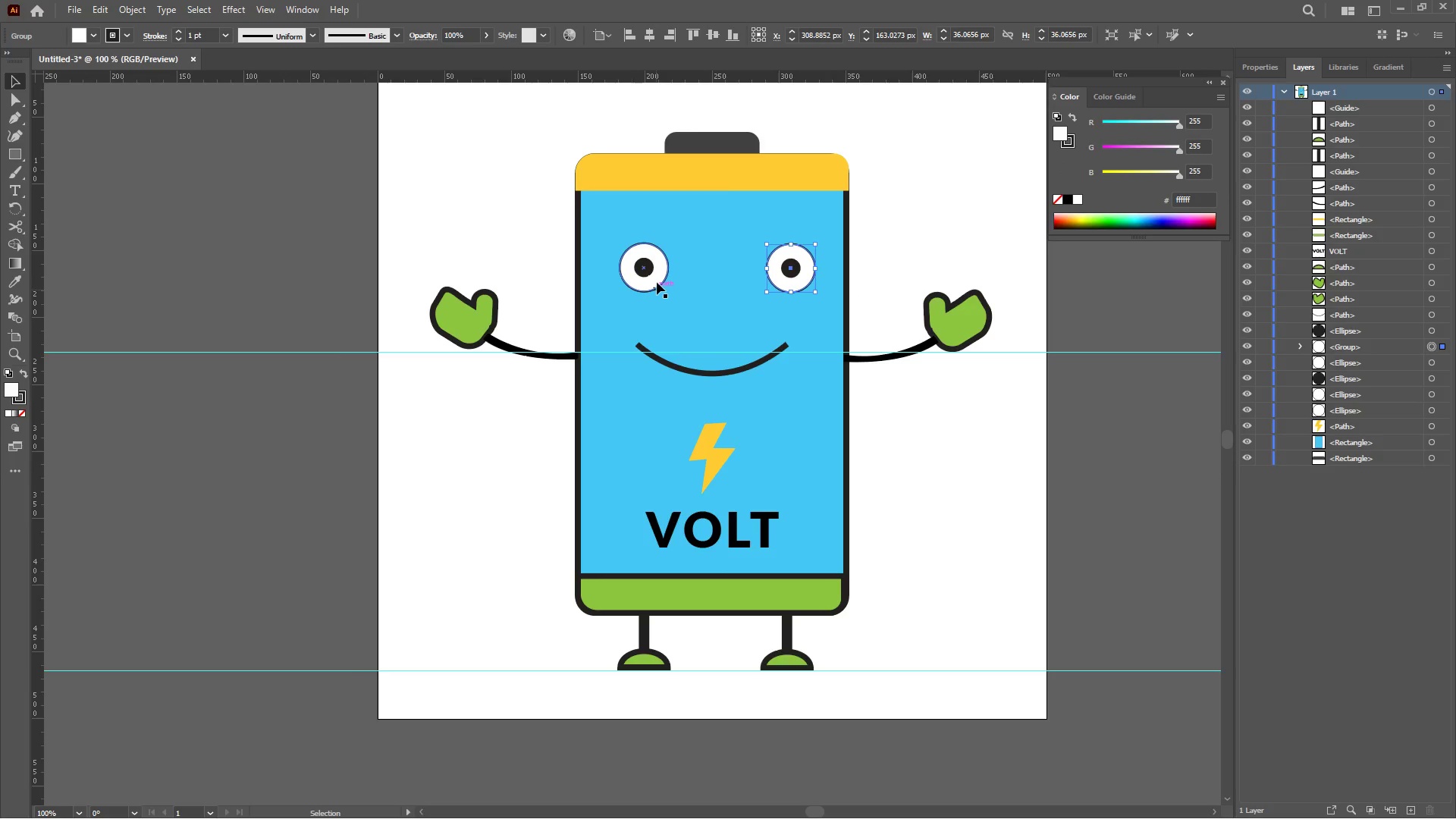 
left_click([649, 270])
 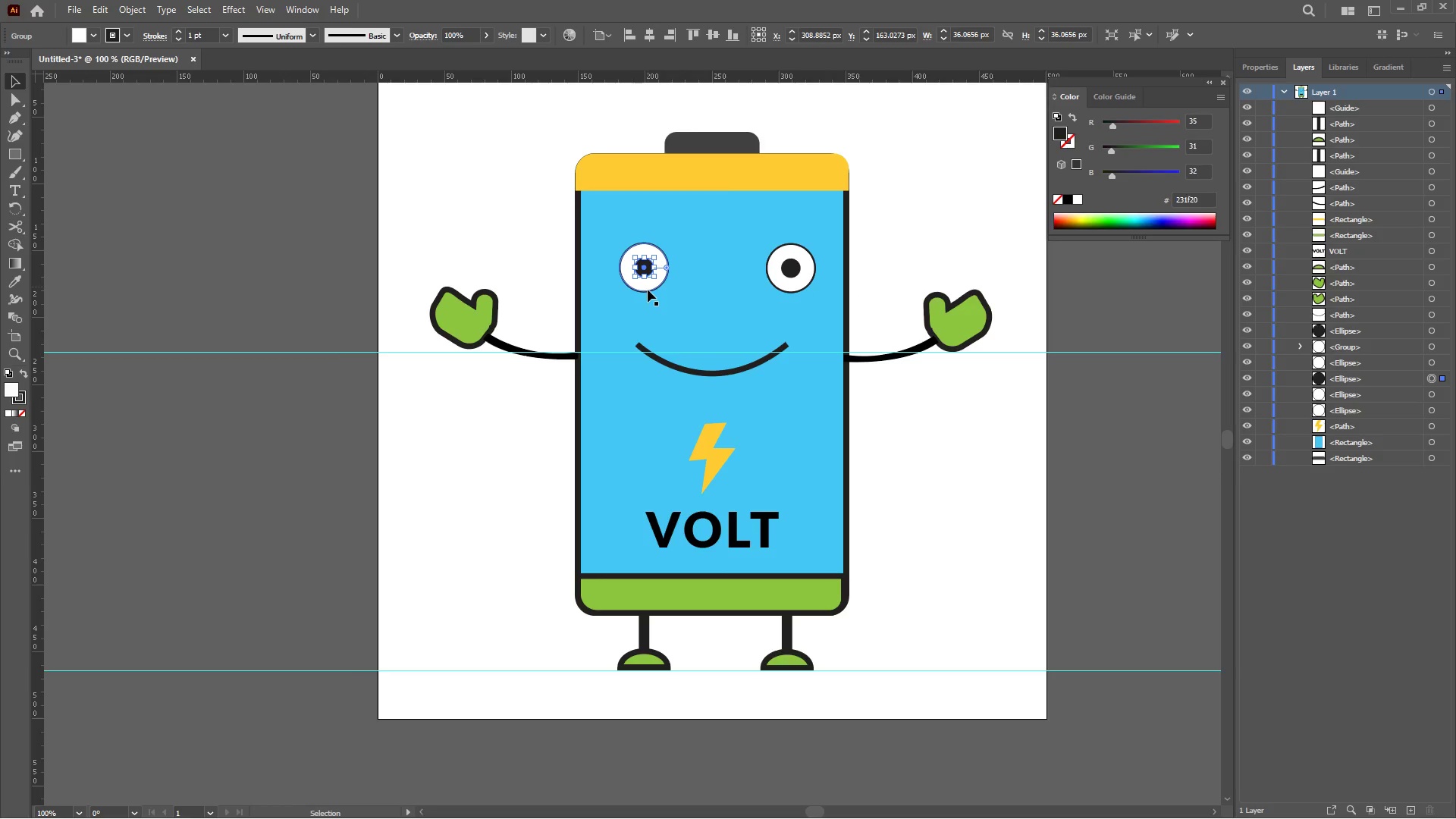 
hold_key(key=ShiftLeft, duration=0.83)
left_click([648, 290])
 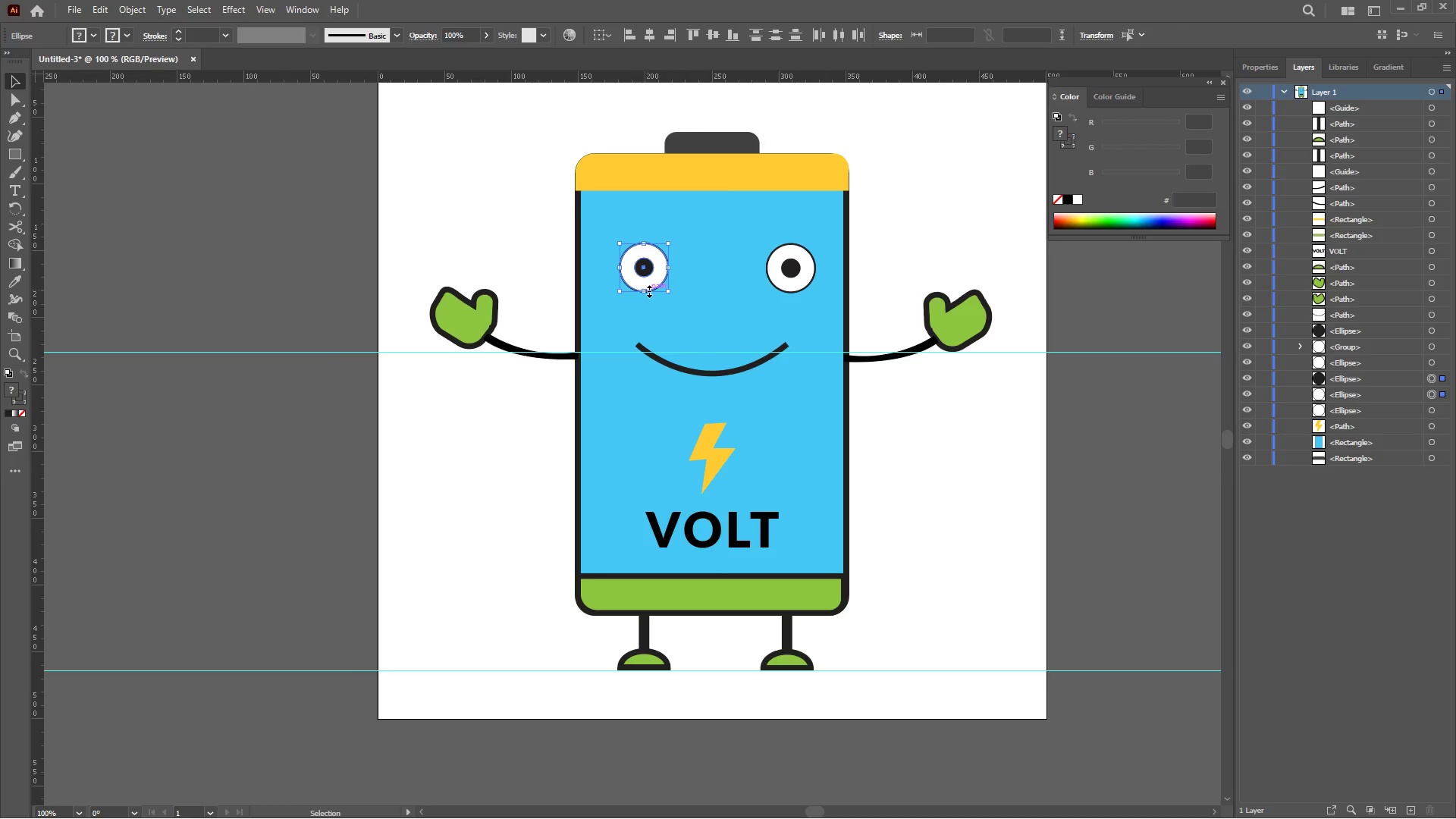 
key(Control+G)
 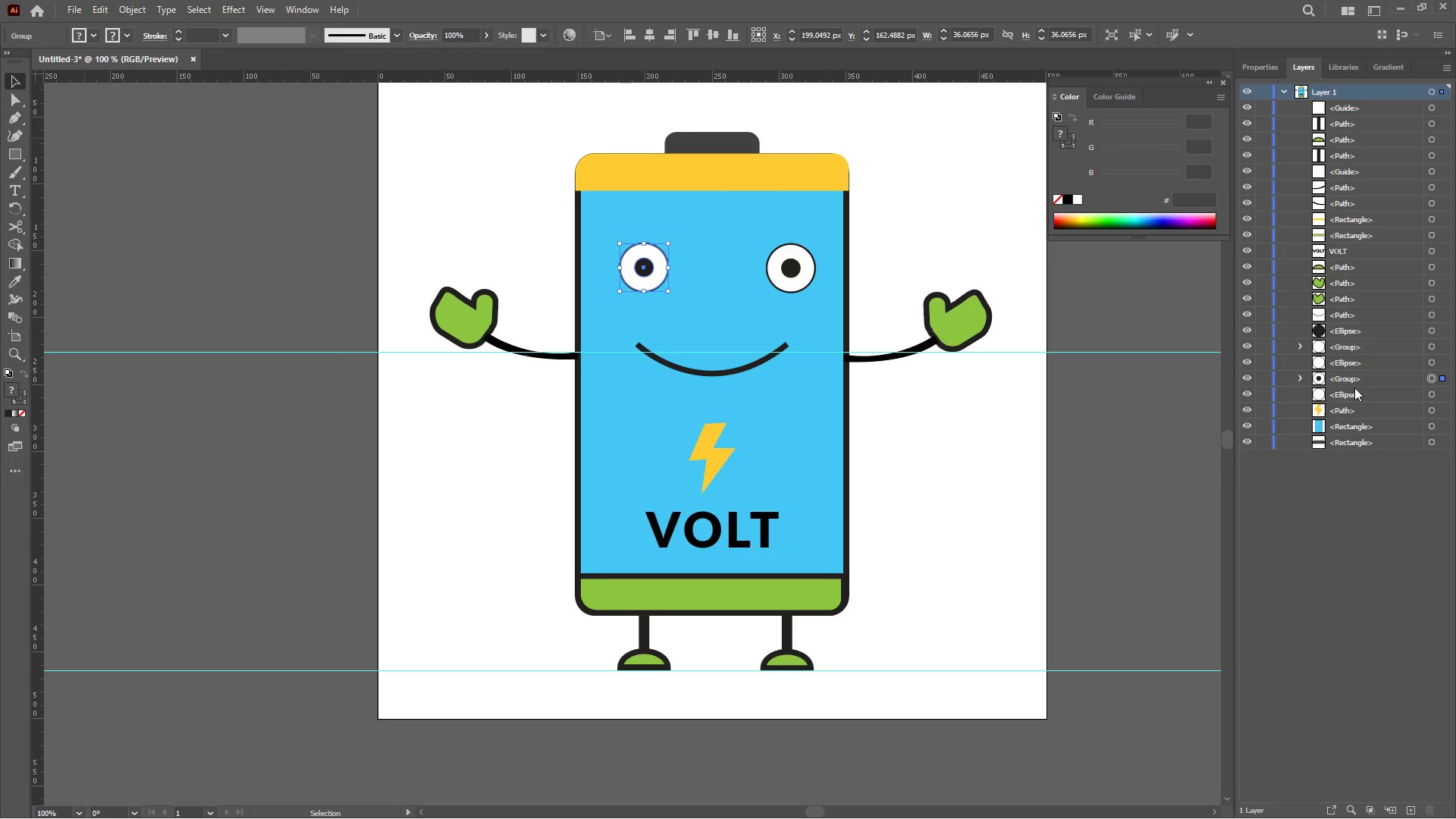 
double_click([1343, 377])
 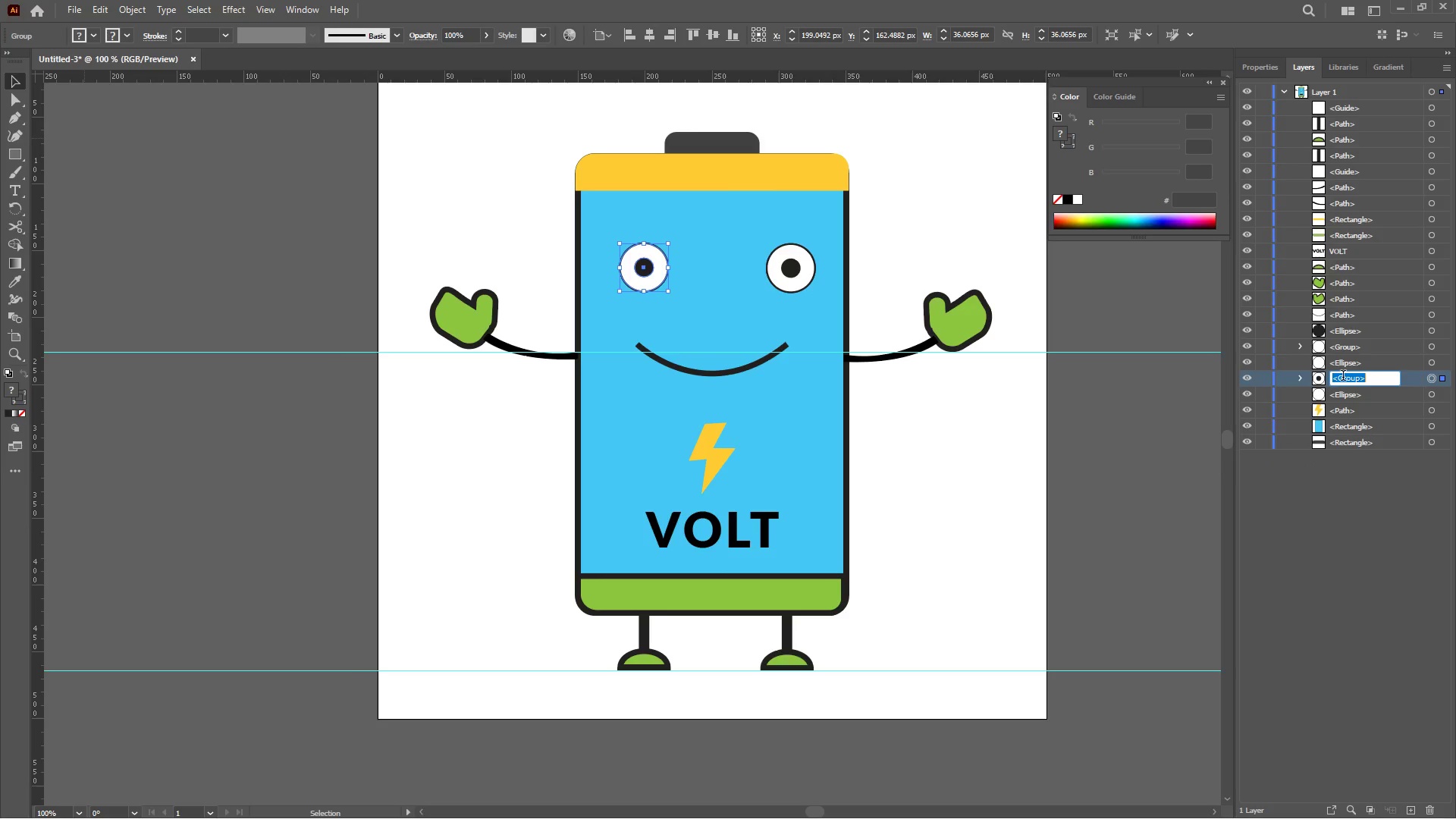 
type(eye)
 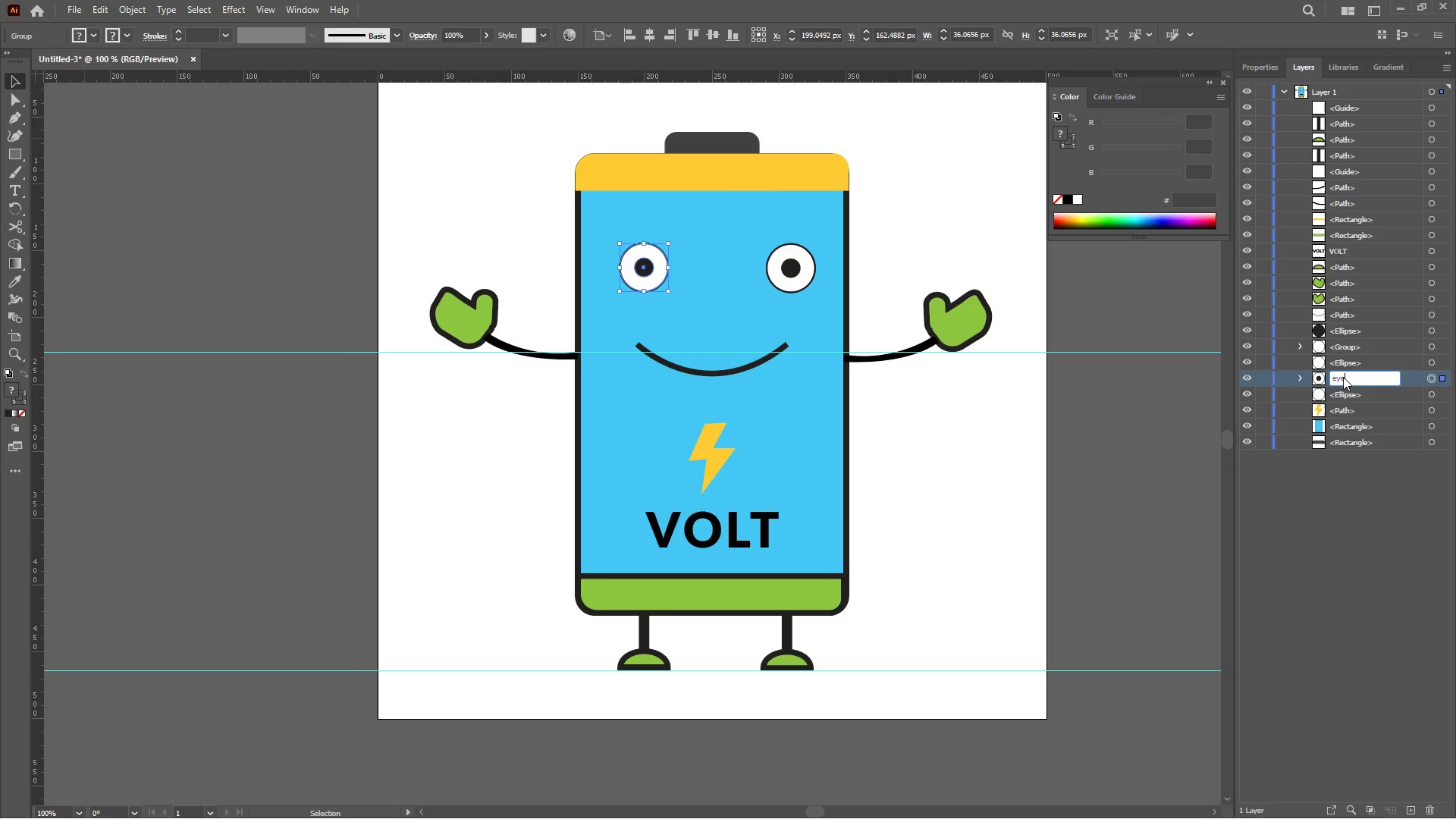 
key(Enter)
 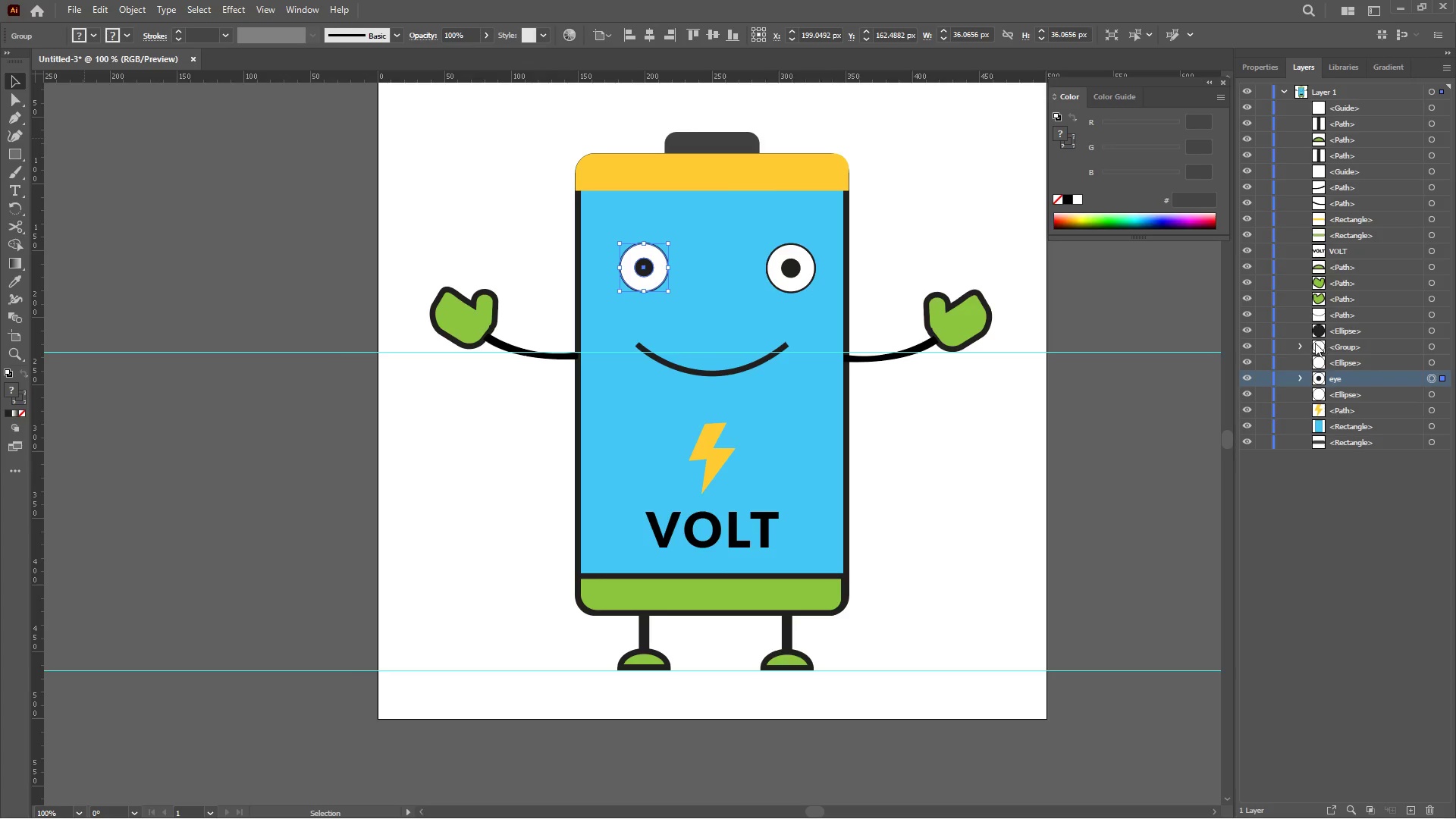 
left_click([1307, 350])
 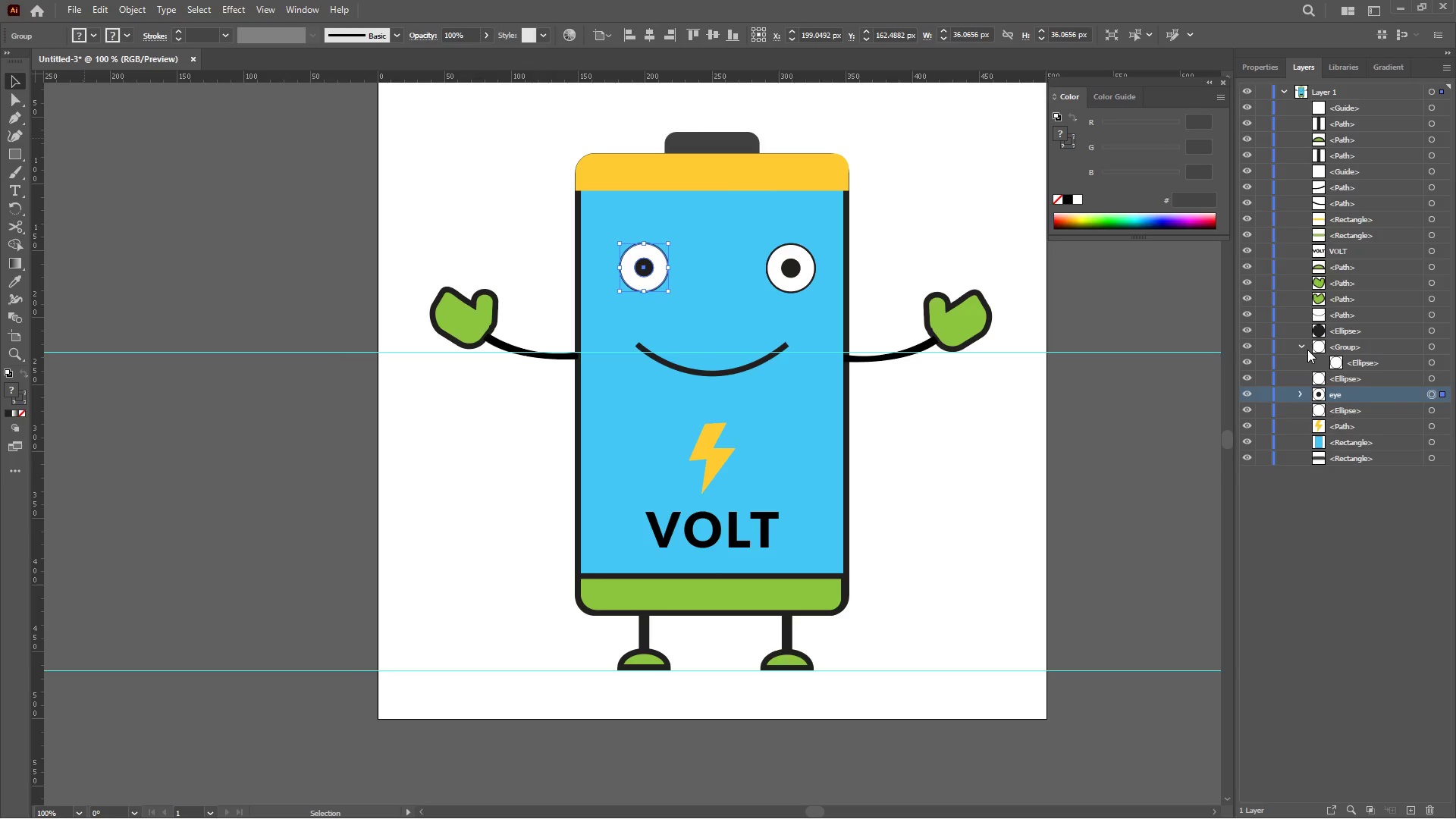 
left_click([1307, 350])
 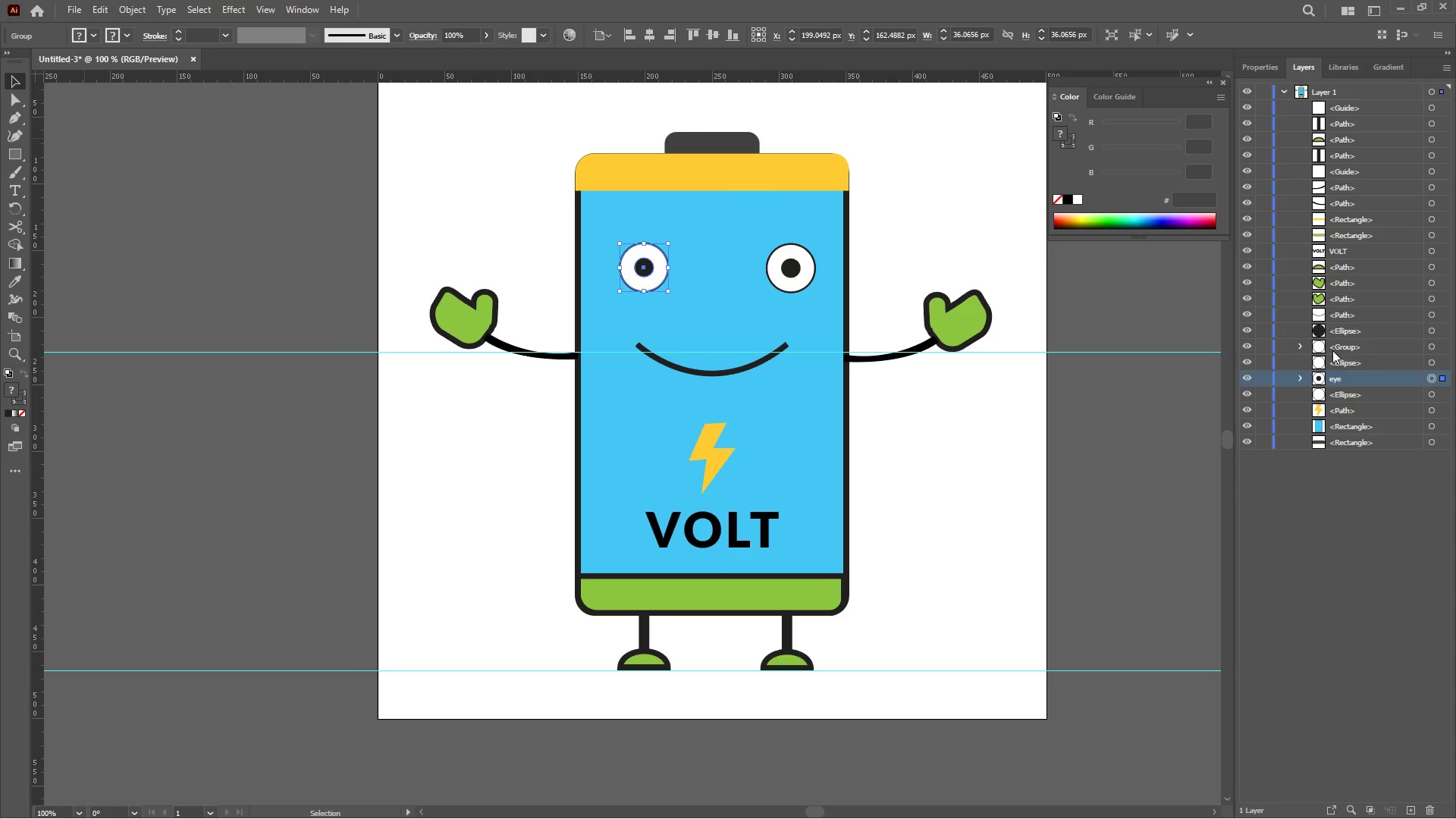 
wait(6.5)
 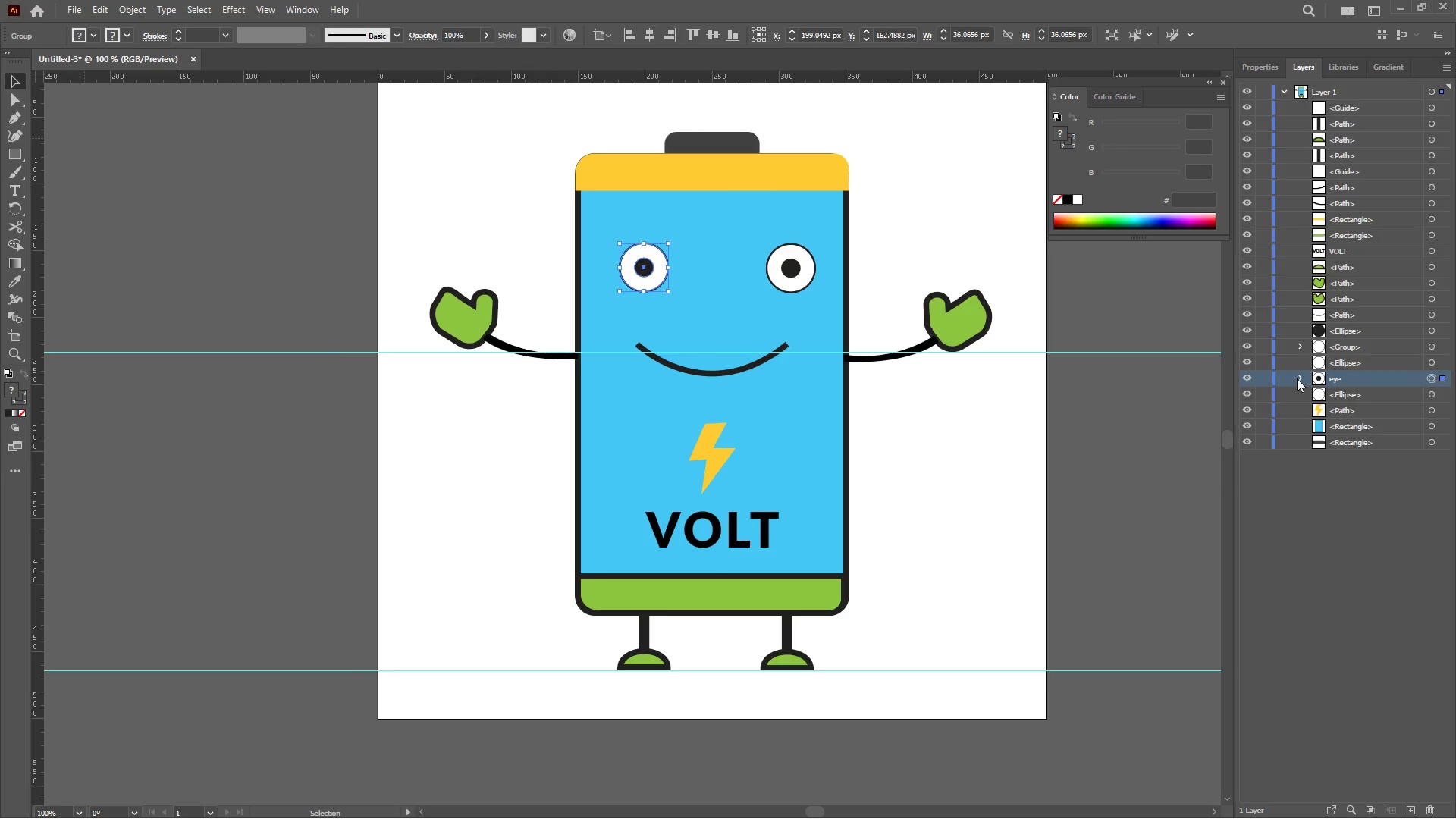 
left_click([1249, 309])
 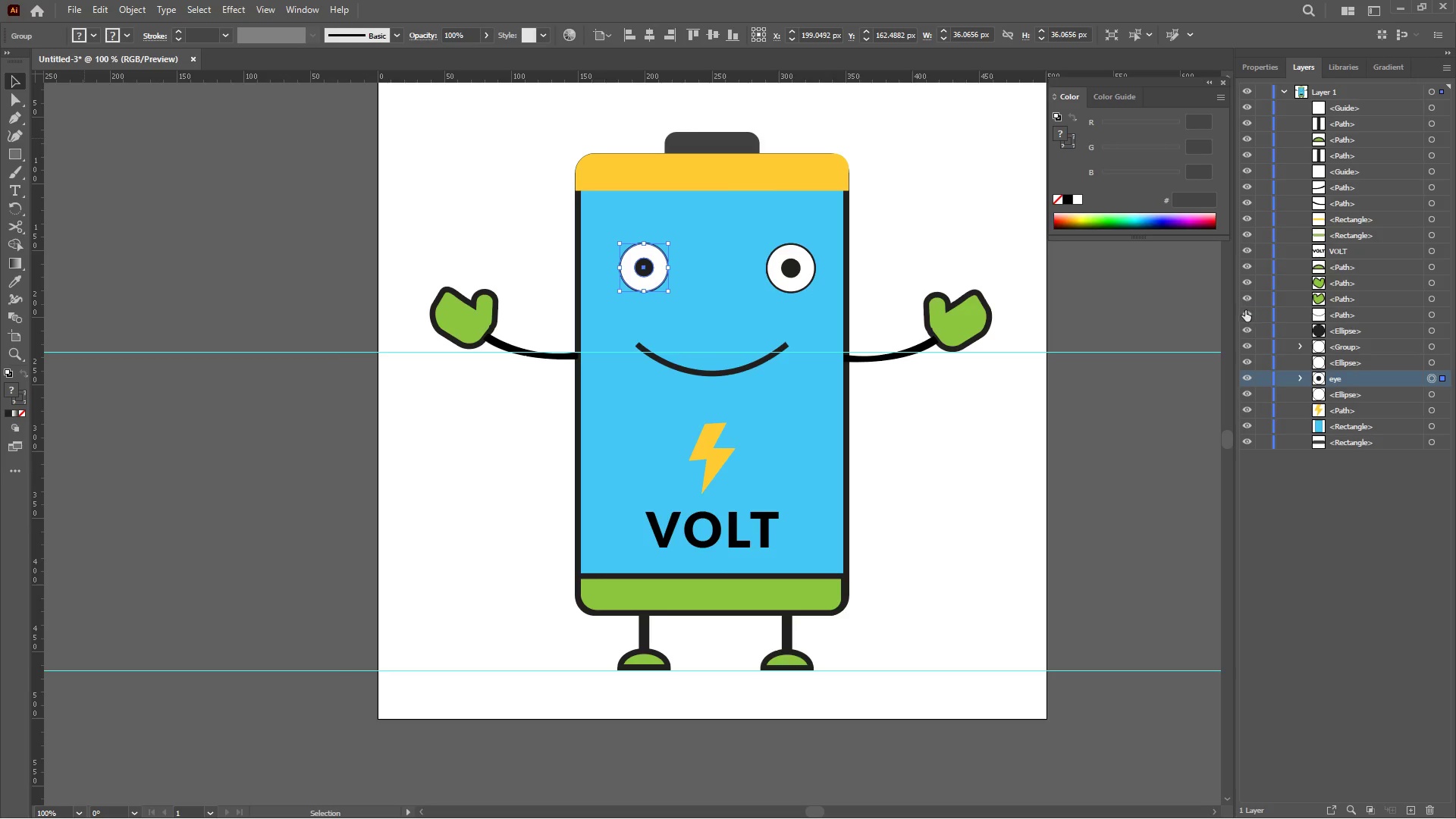 
left_click([1245, 310])
 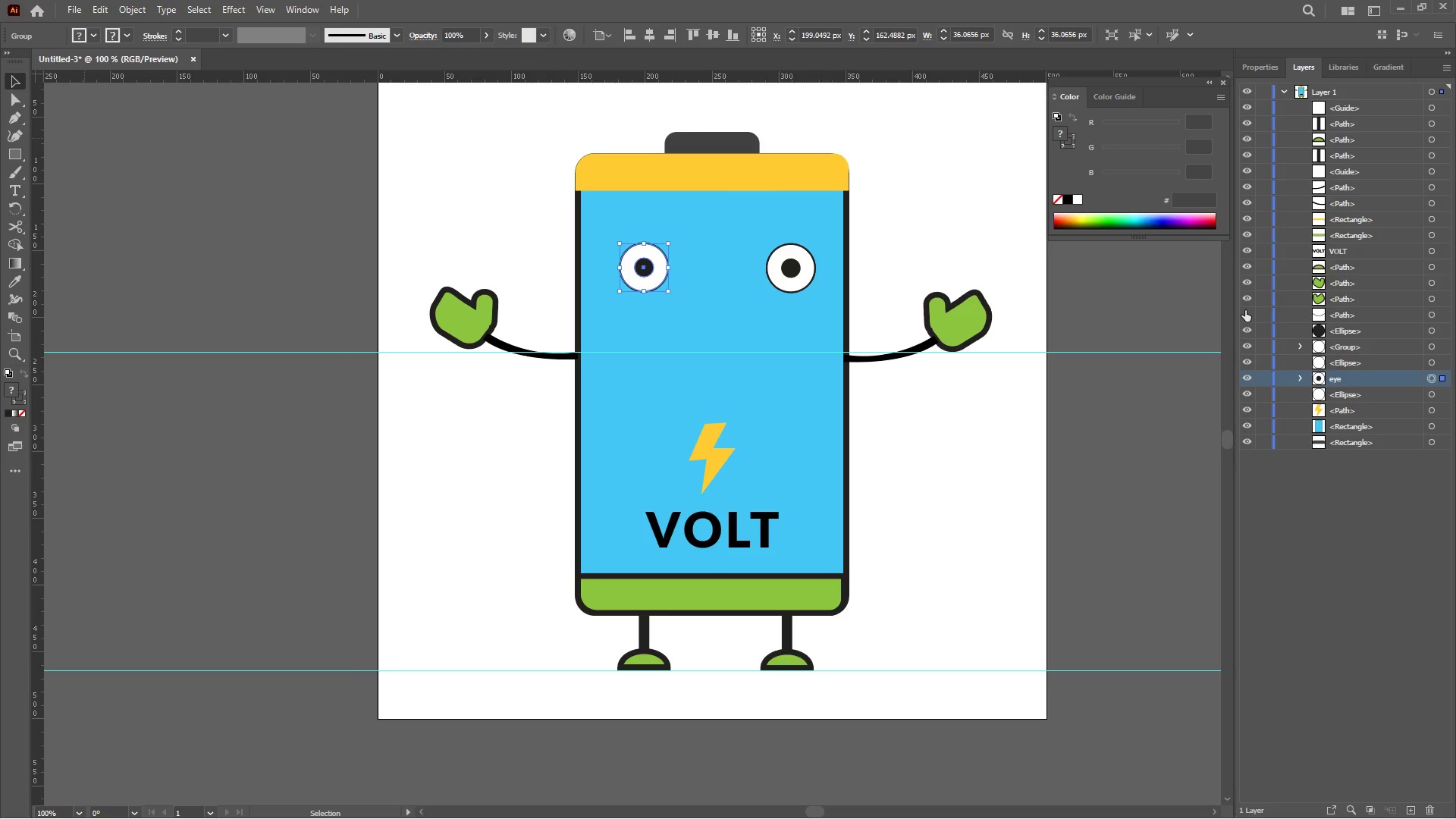 
left_click([1245, 310])
 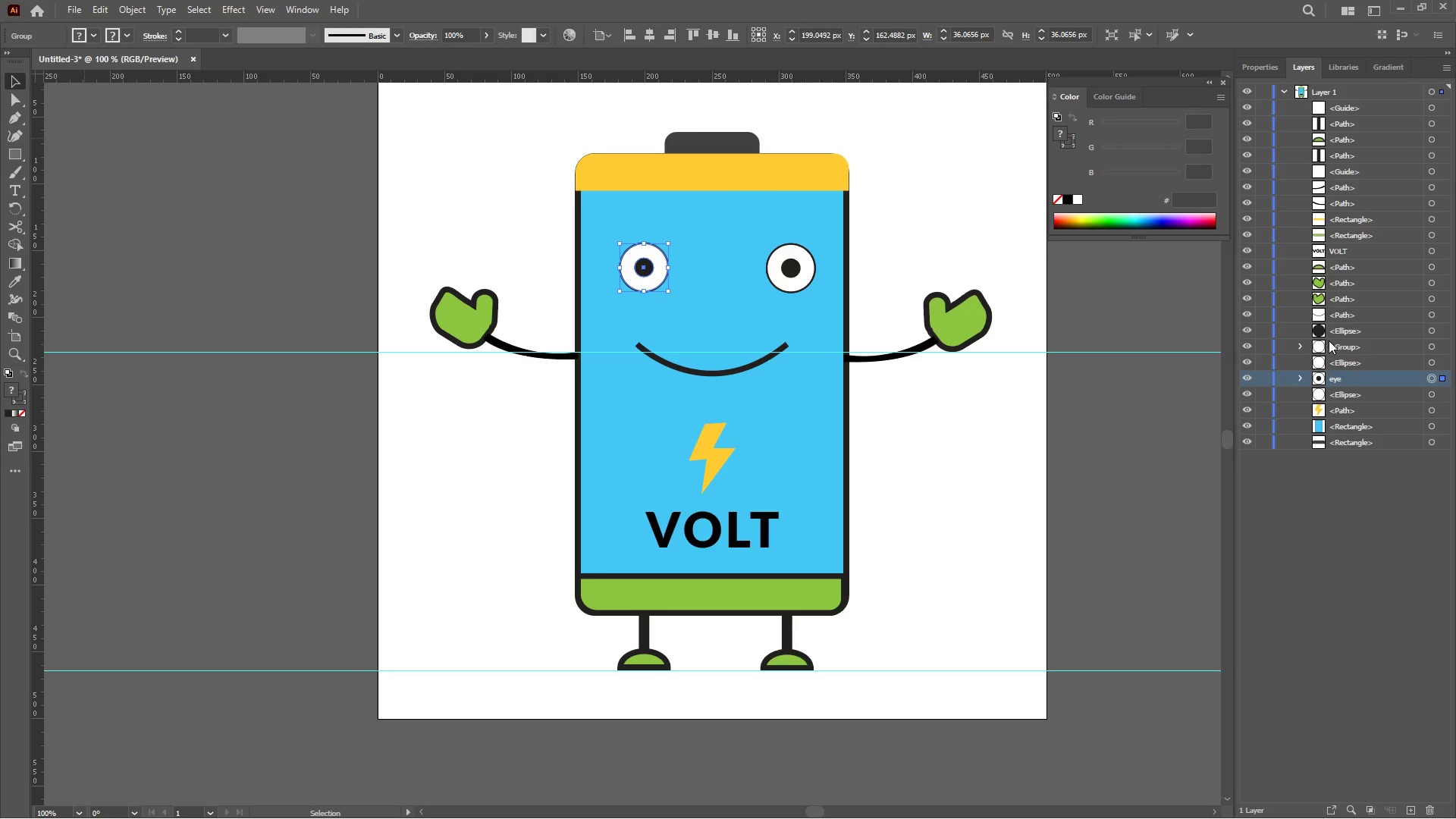 
wait(6.99)
 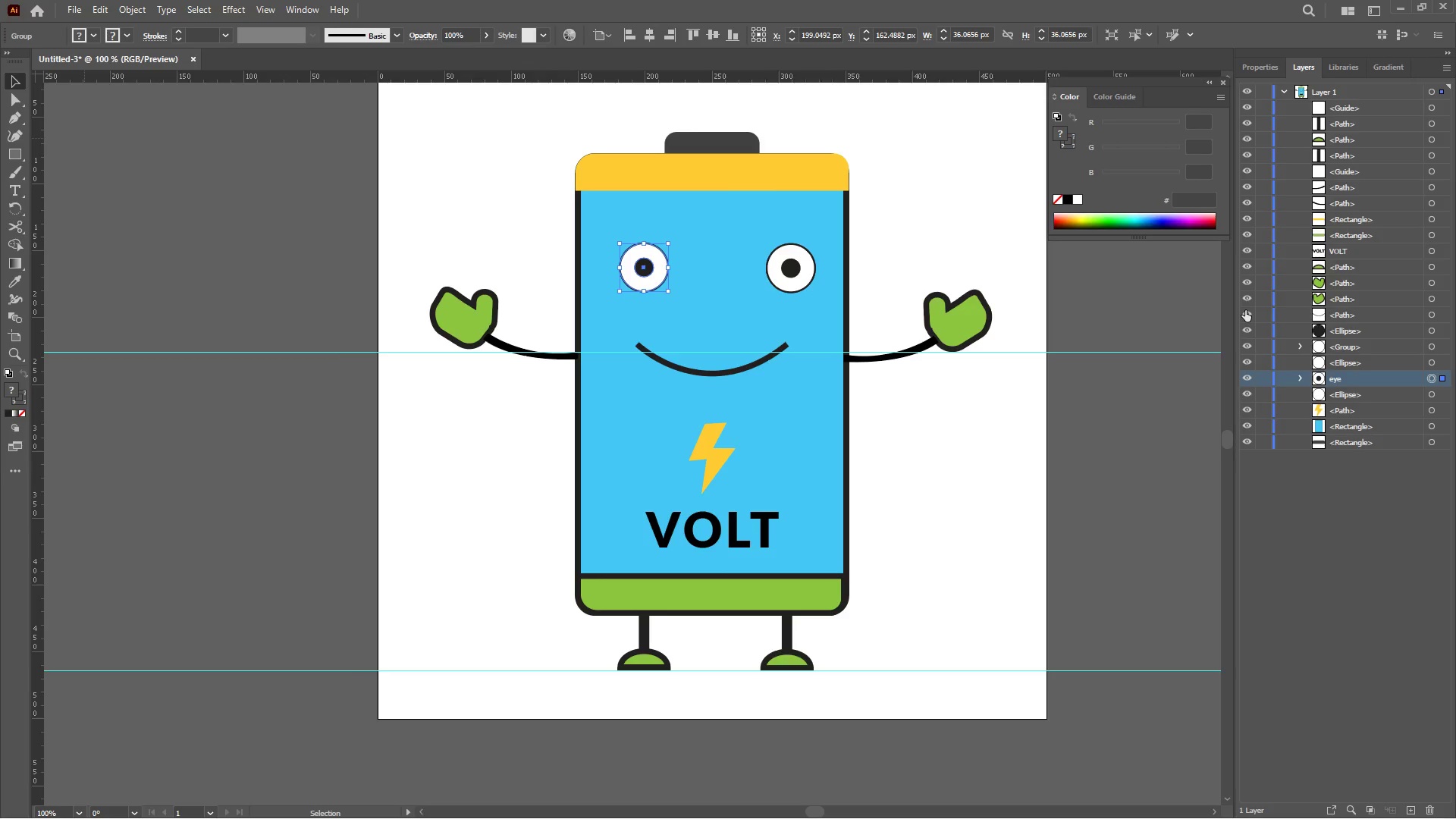 
left_click([1430, 348])
 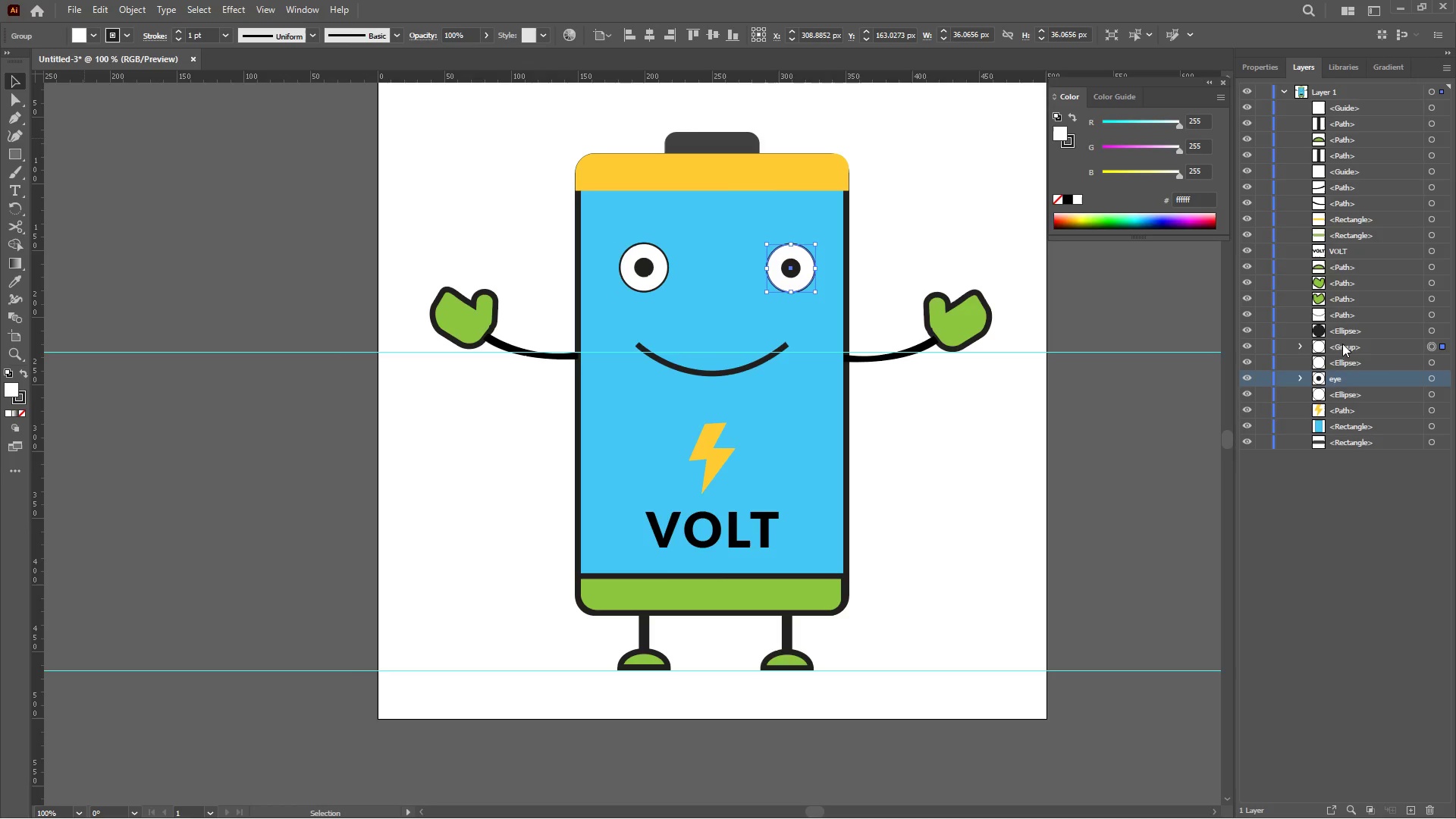 
double_click([1341, 347])
 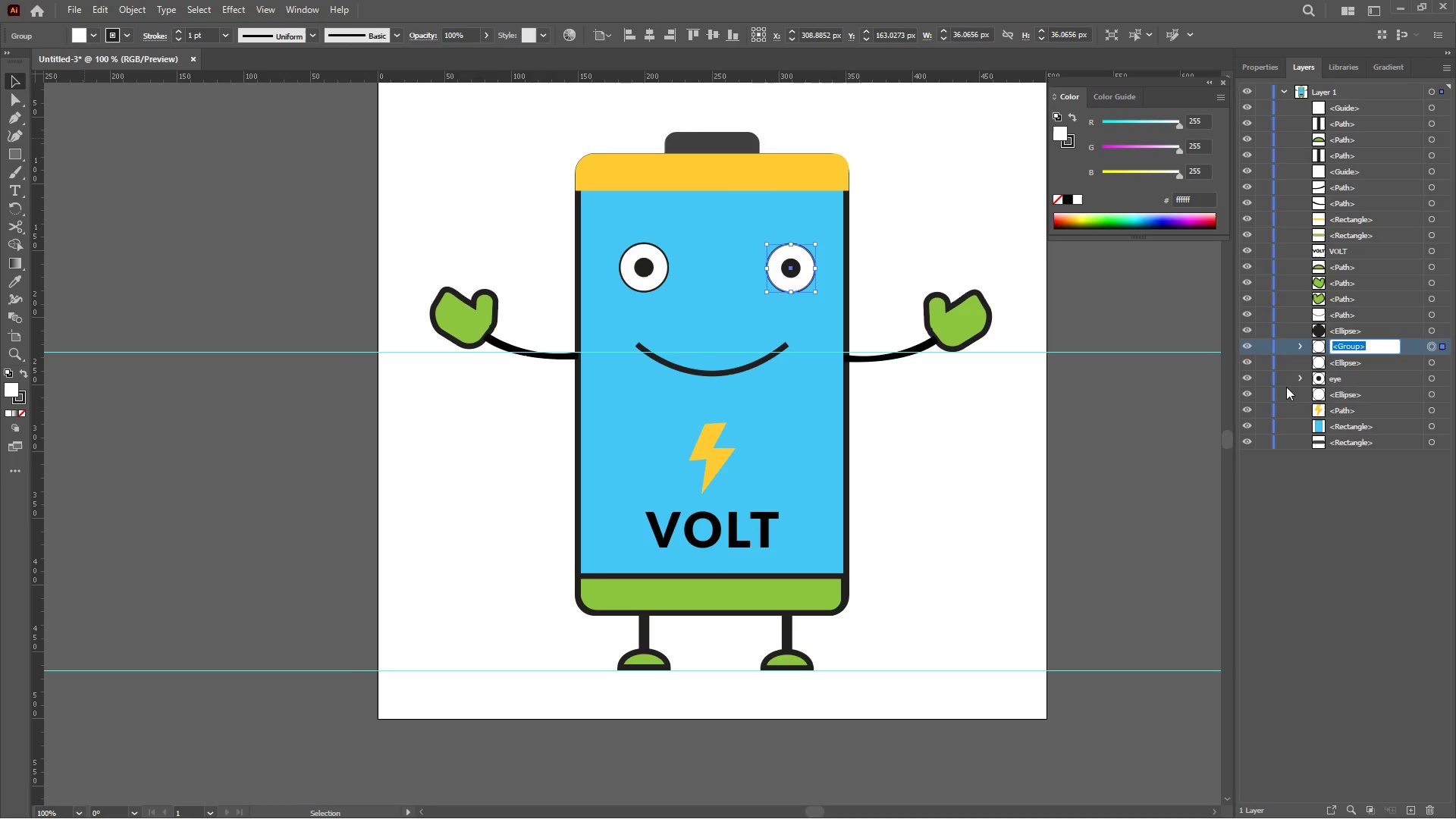 
type(eye)
 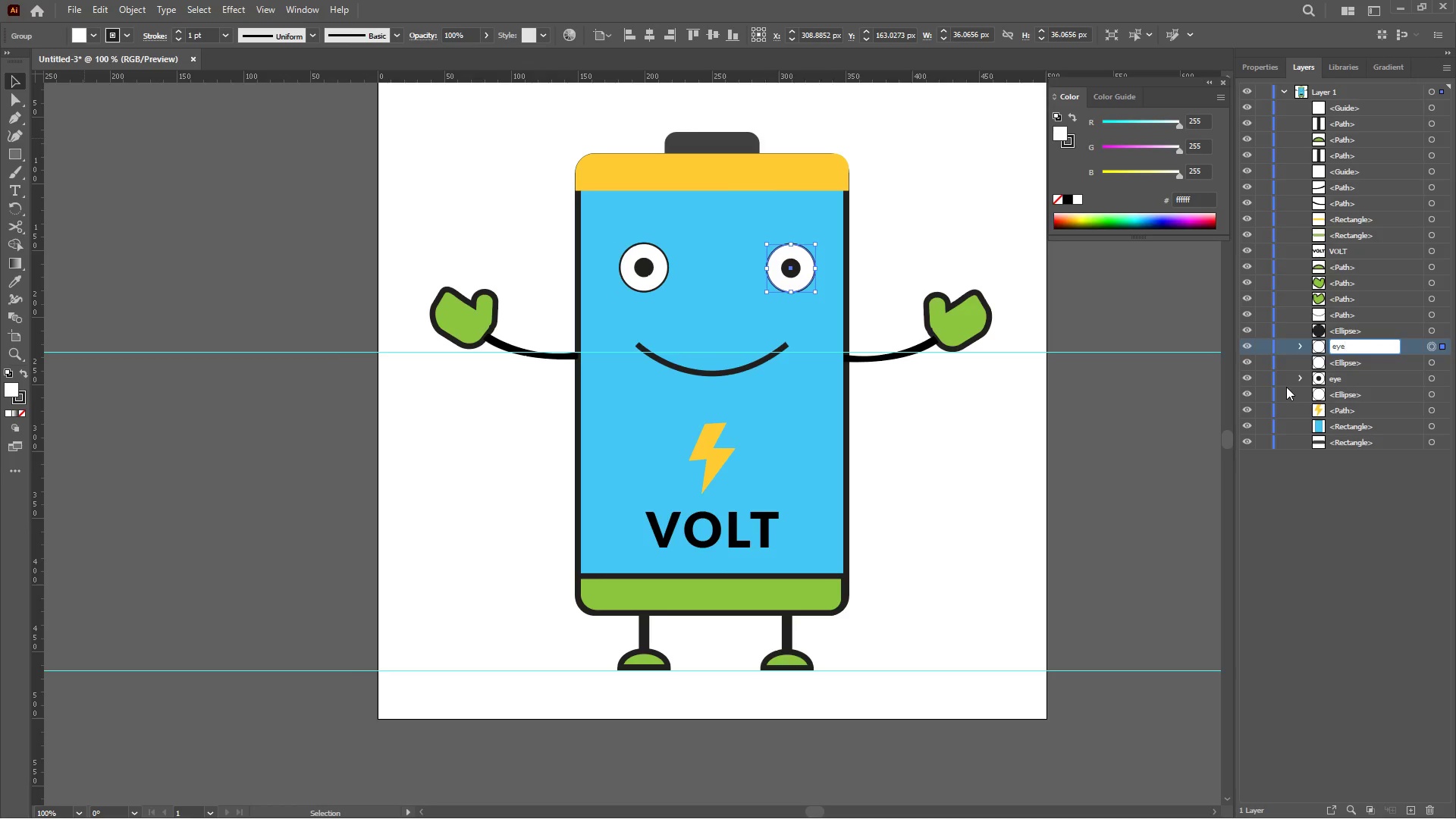 
key(Enter)
 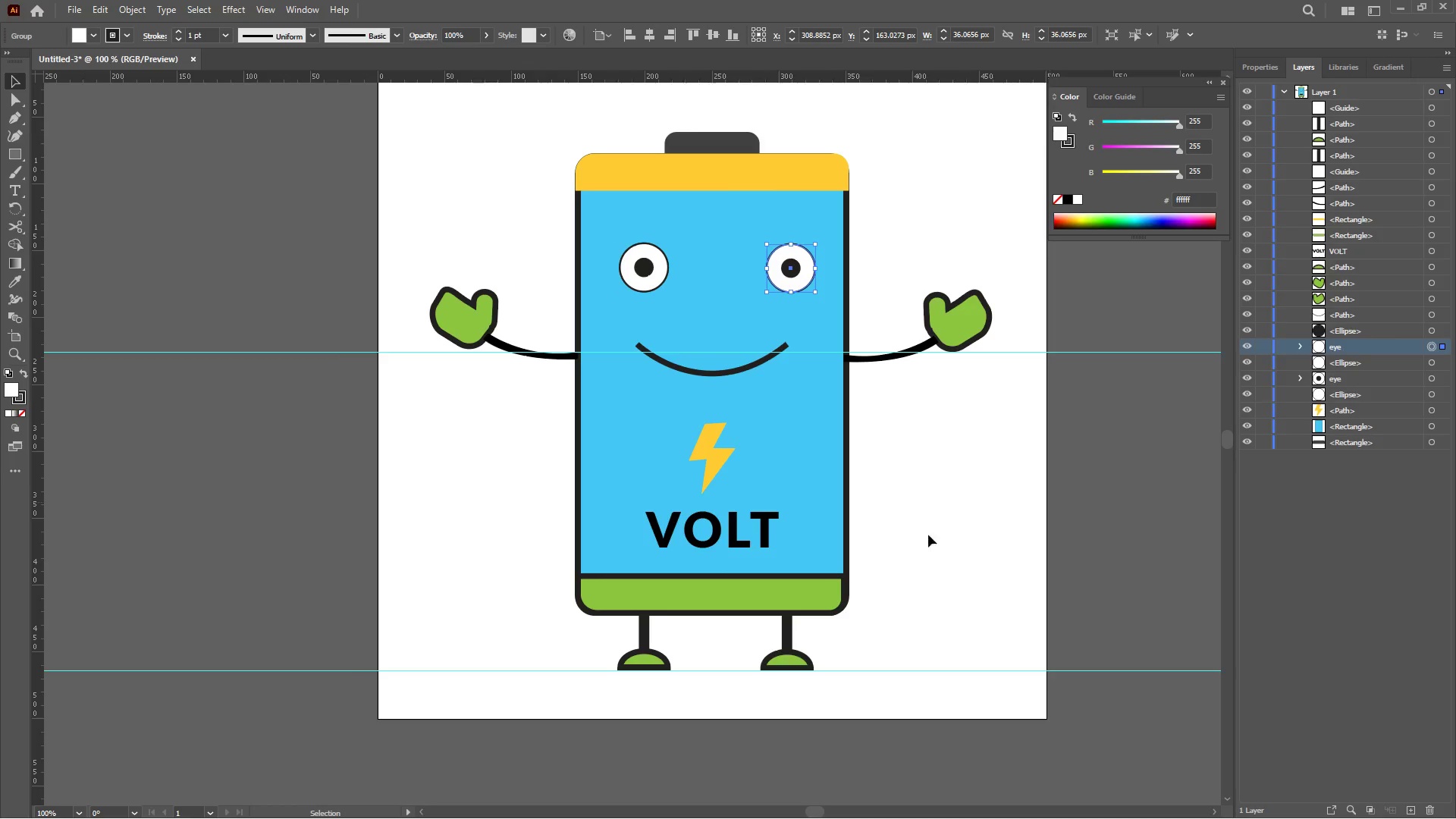 
left_click([907, 516])
 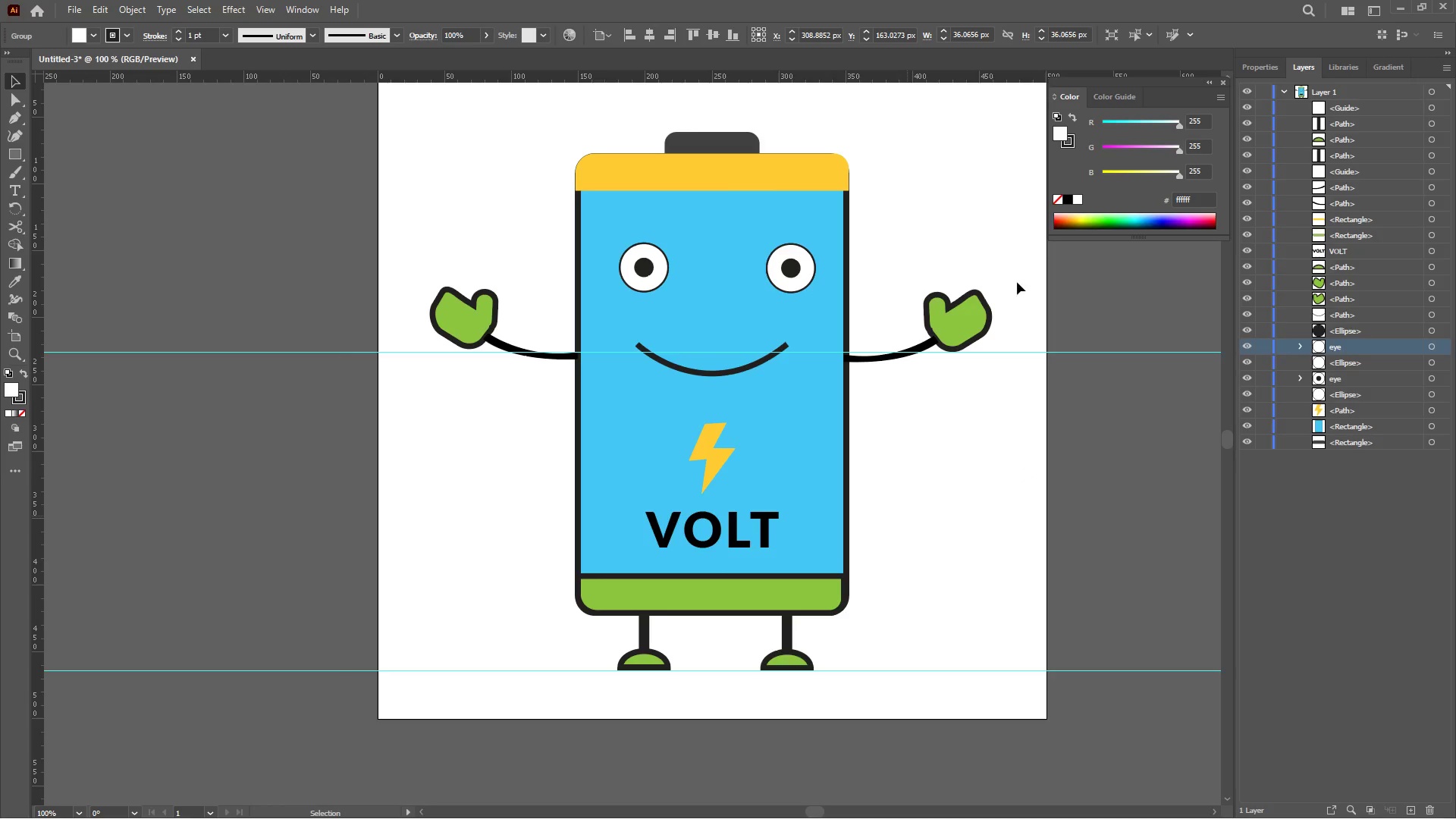 
left_click_drag(start_coordinate=[1017, 282], to_coordinate=[915, 347])
 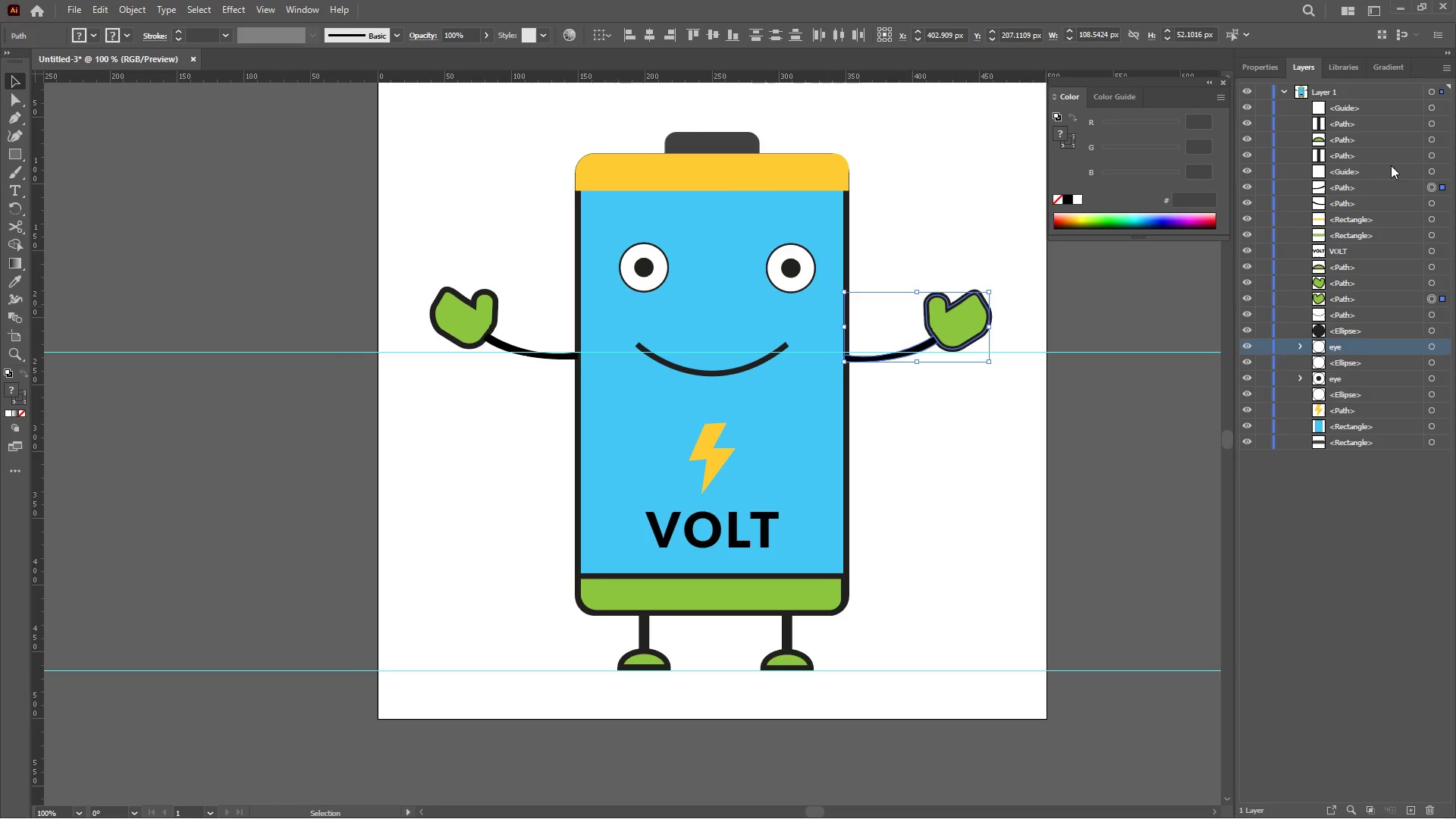 
wait(7.38)
 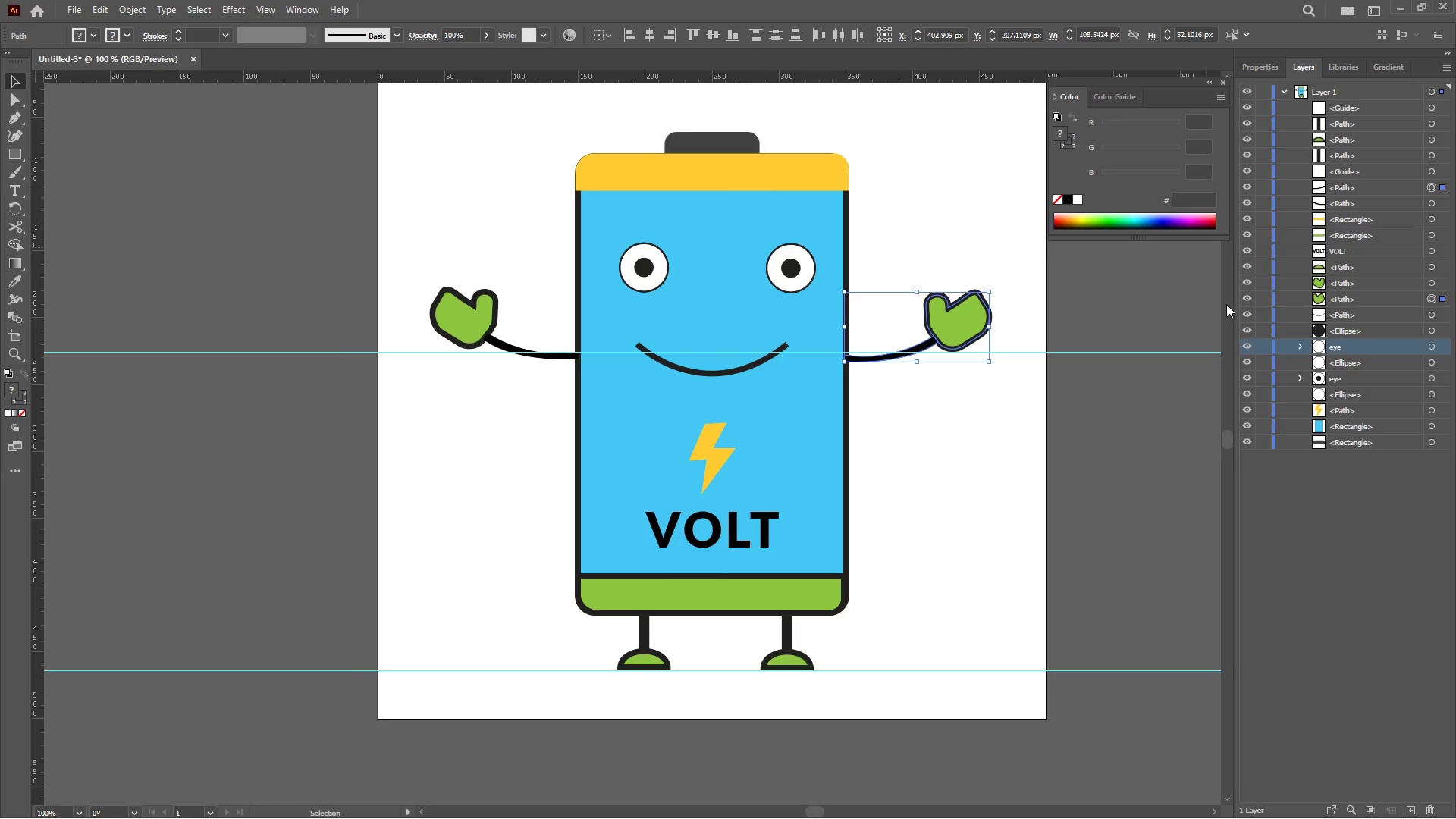 
left_click([1374, 184])
 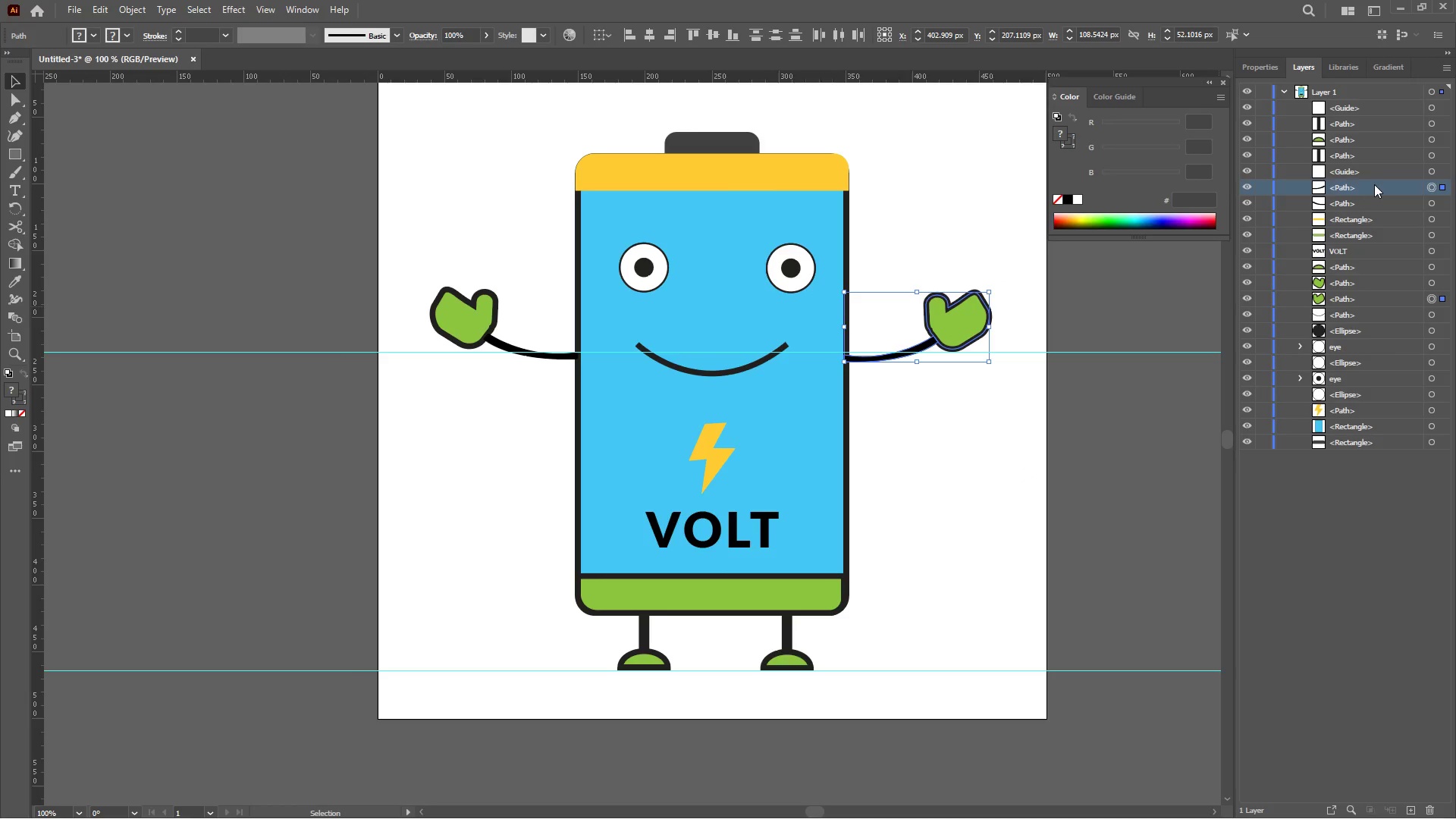 
double_click([1374, 184])
 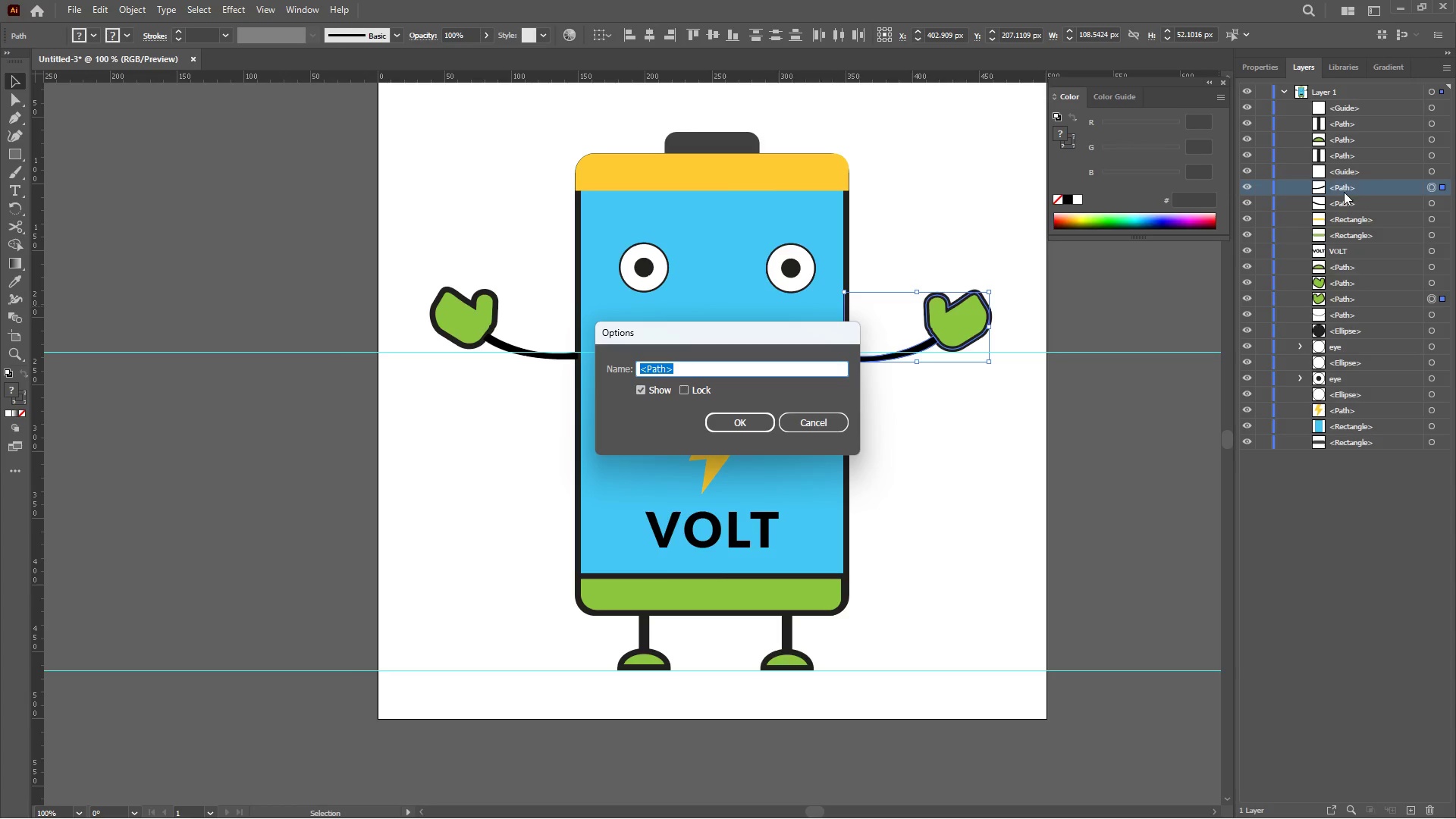 
key(Backspace)
type(hand)
 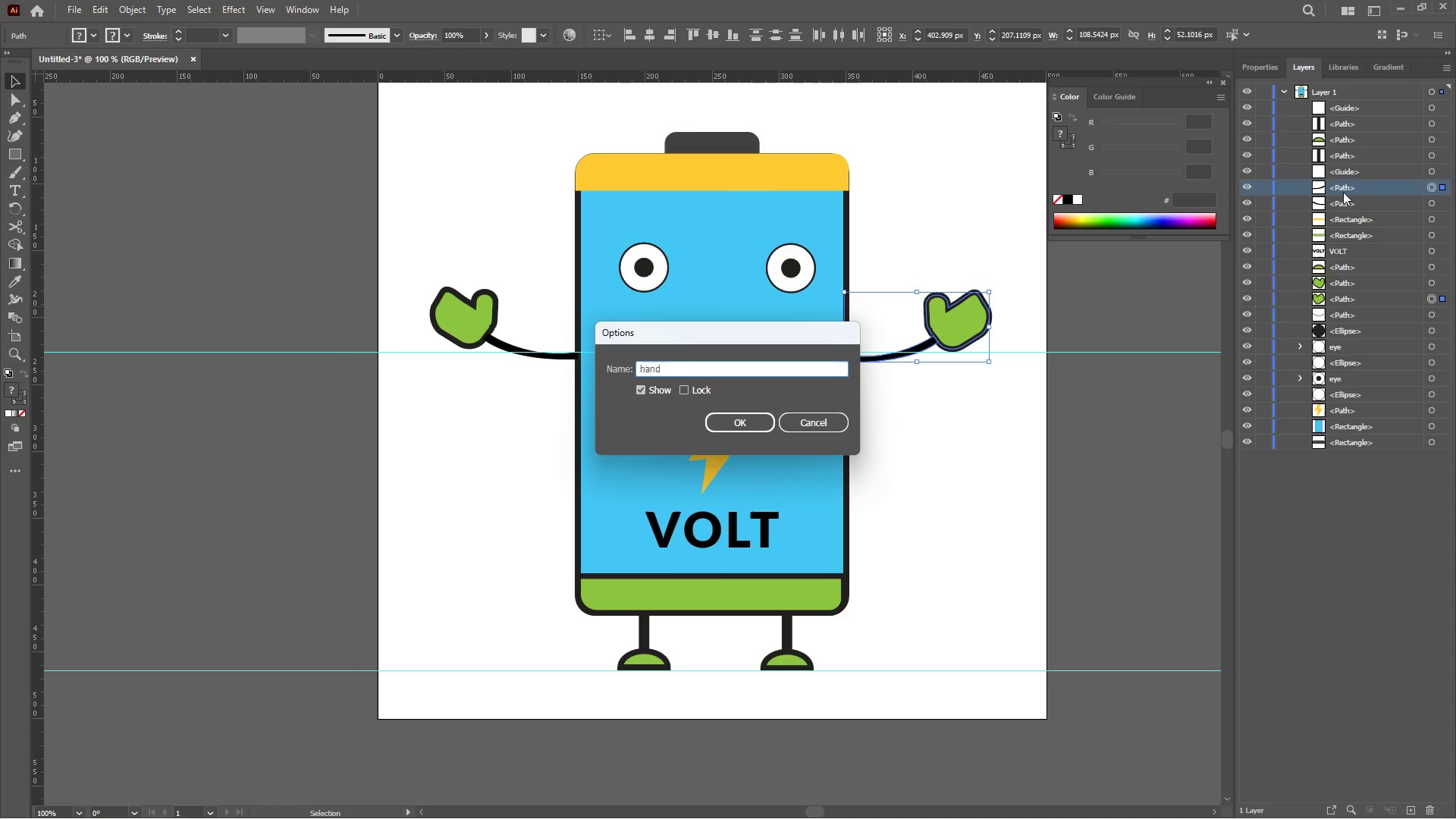 
key(Enter)
 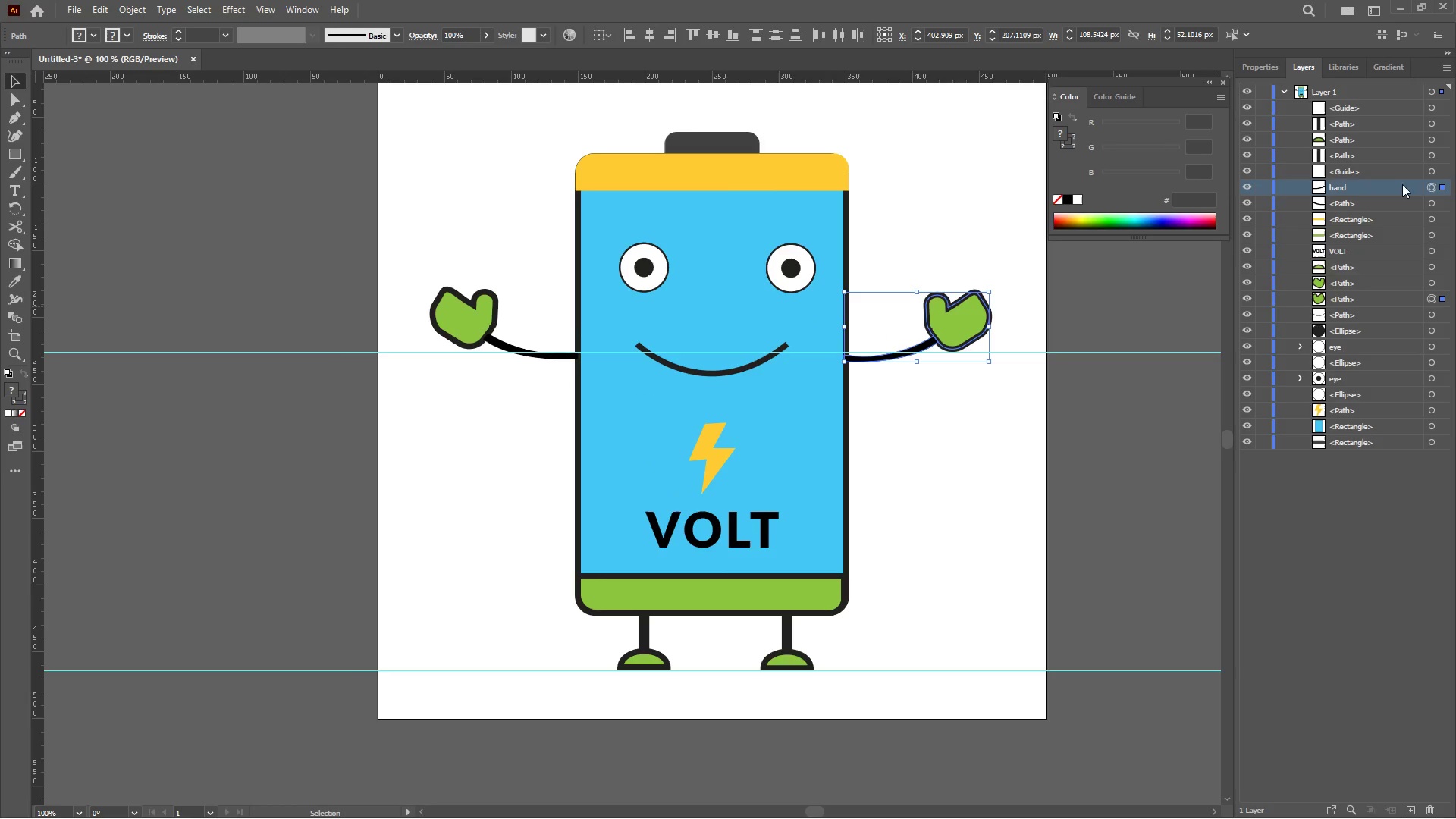 
left_click([1009, 338])
 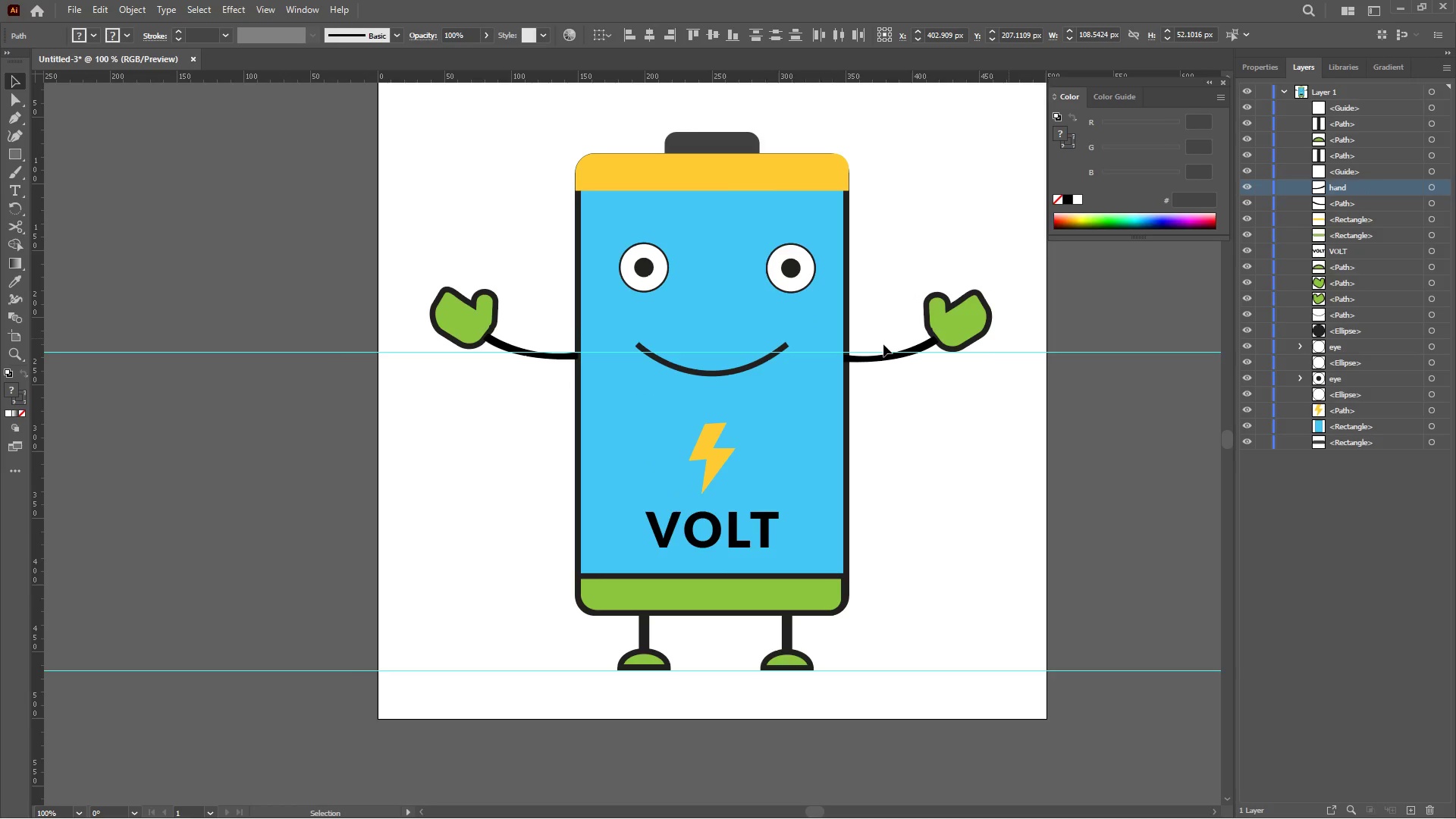 
left_click_drag(start_coordinate=[883, 344], to_coordinate=[888, 389])
 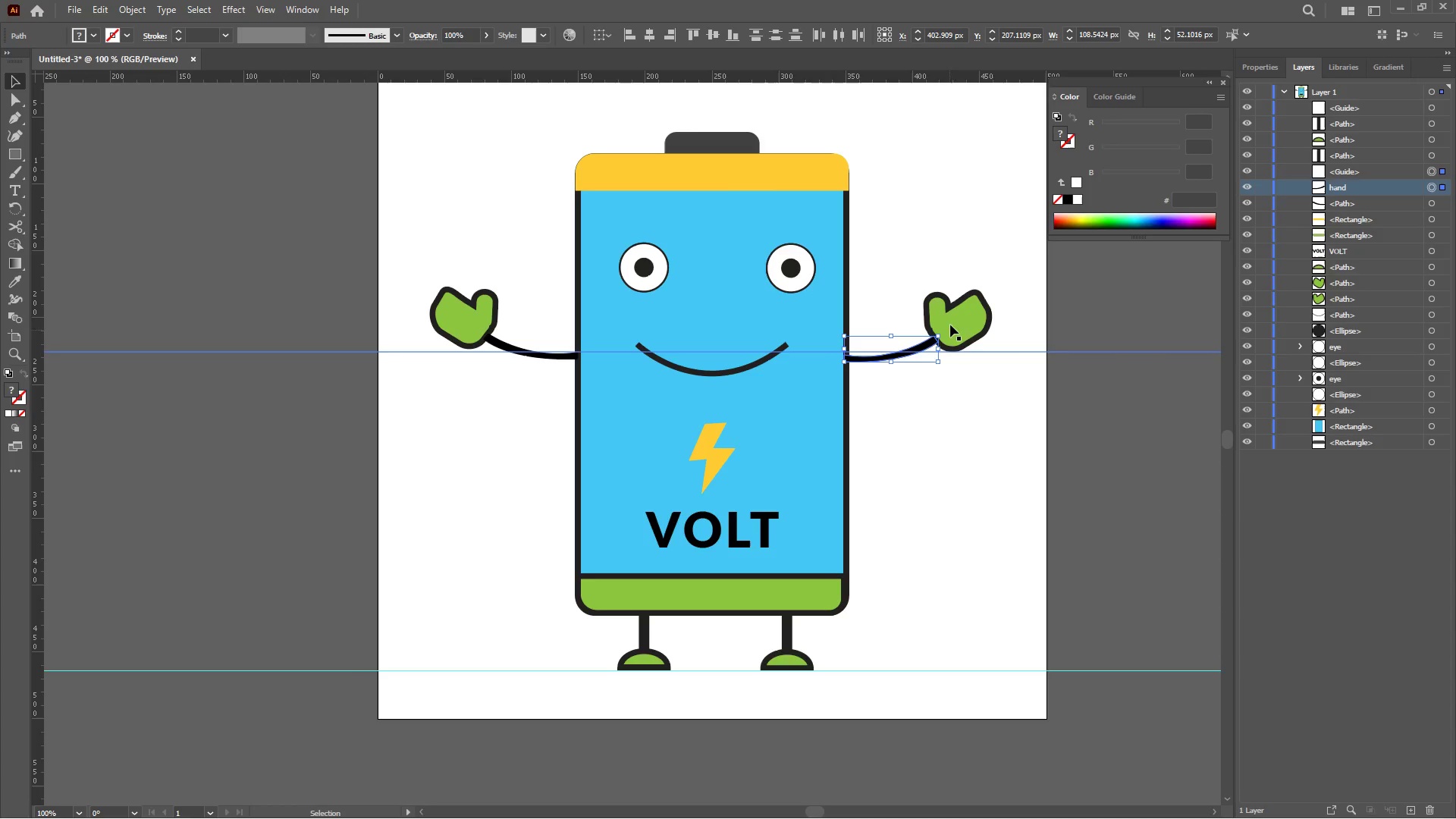 
left_click([956, 302])
 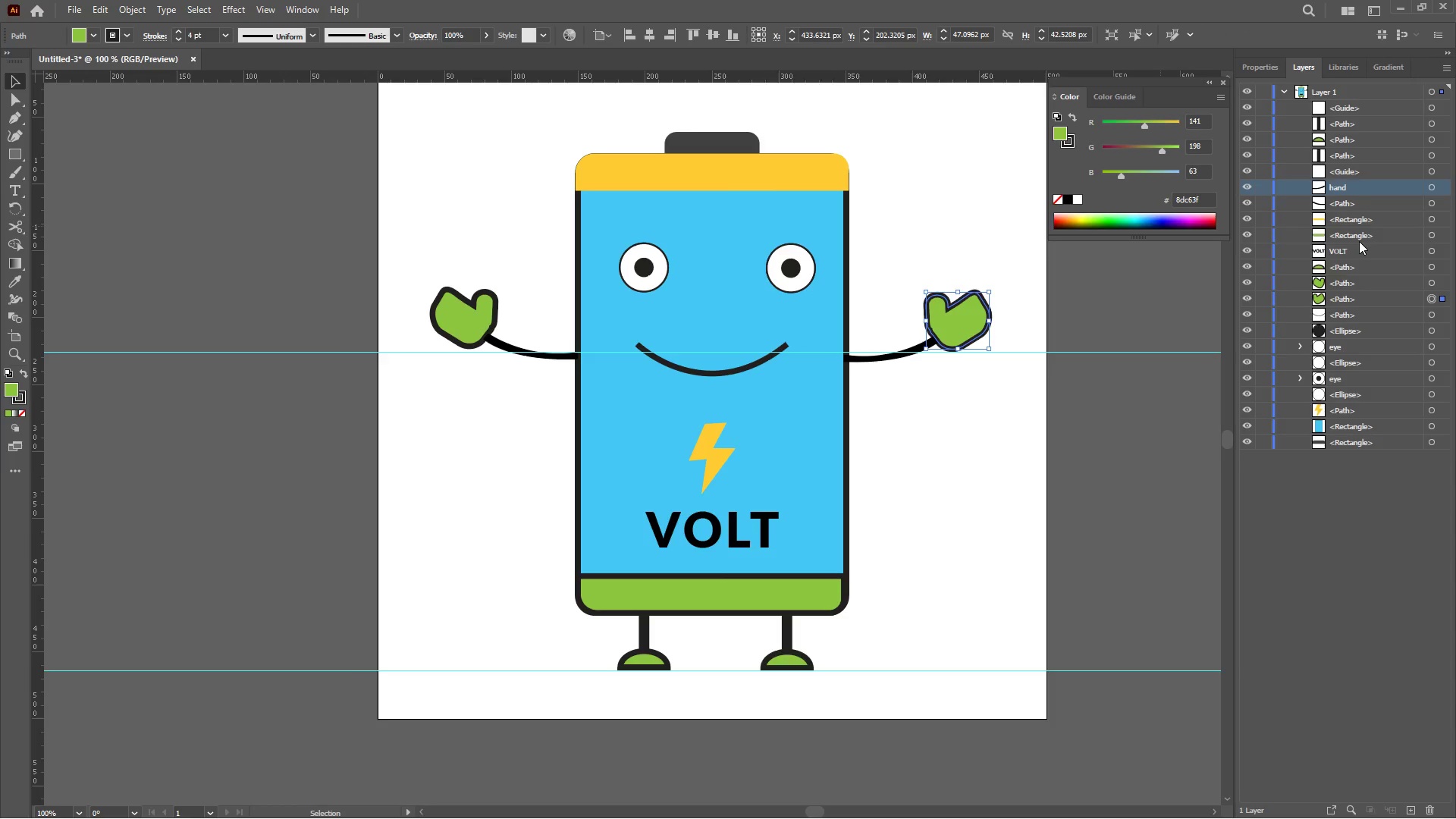 
wait(9.98)
 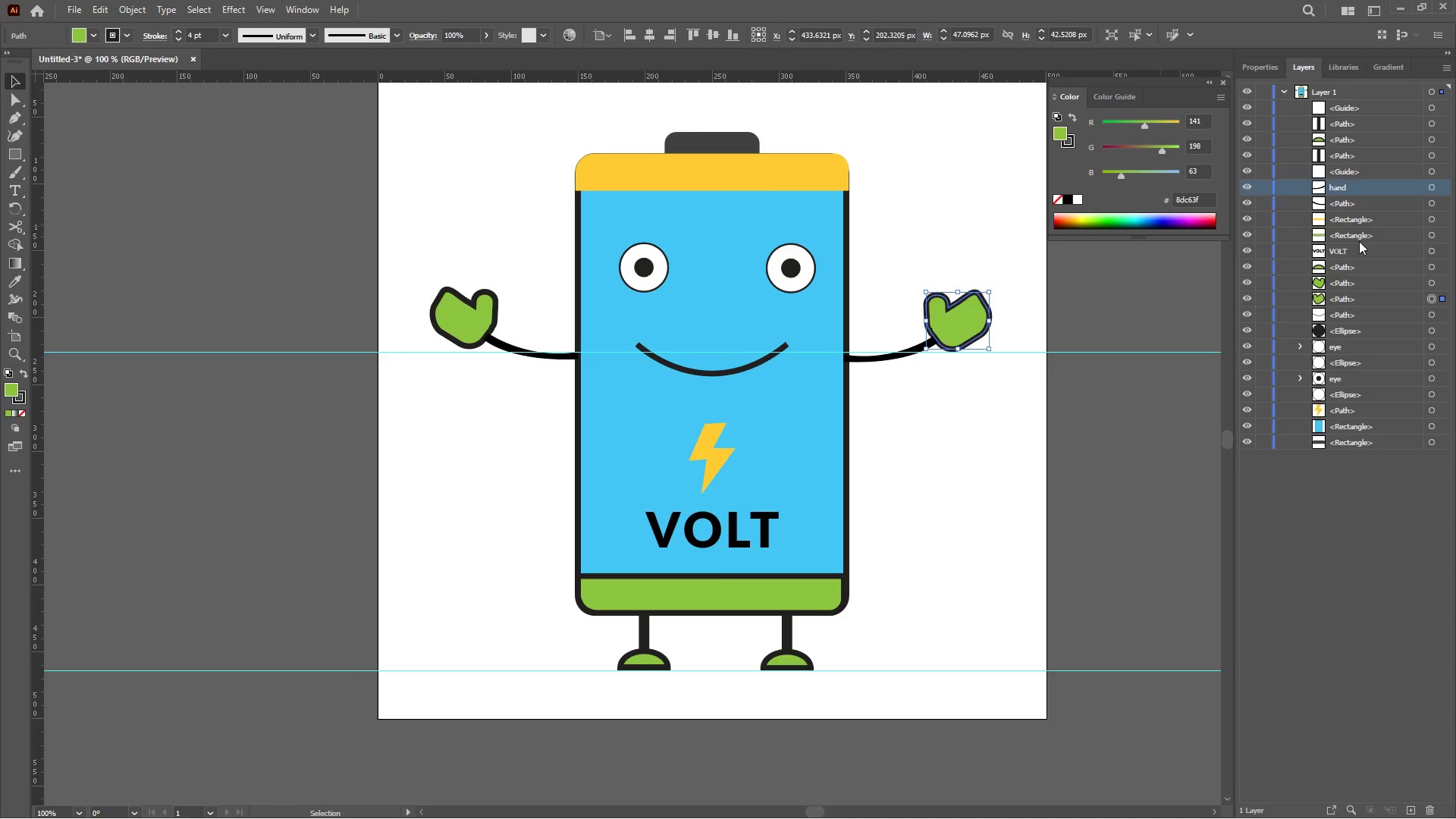 
left_click([1365, 299])
 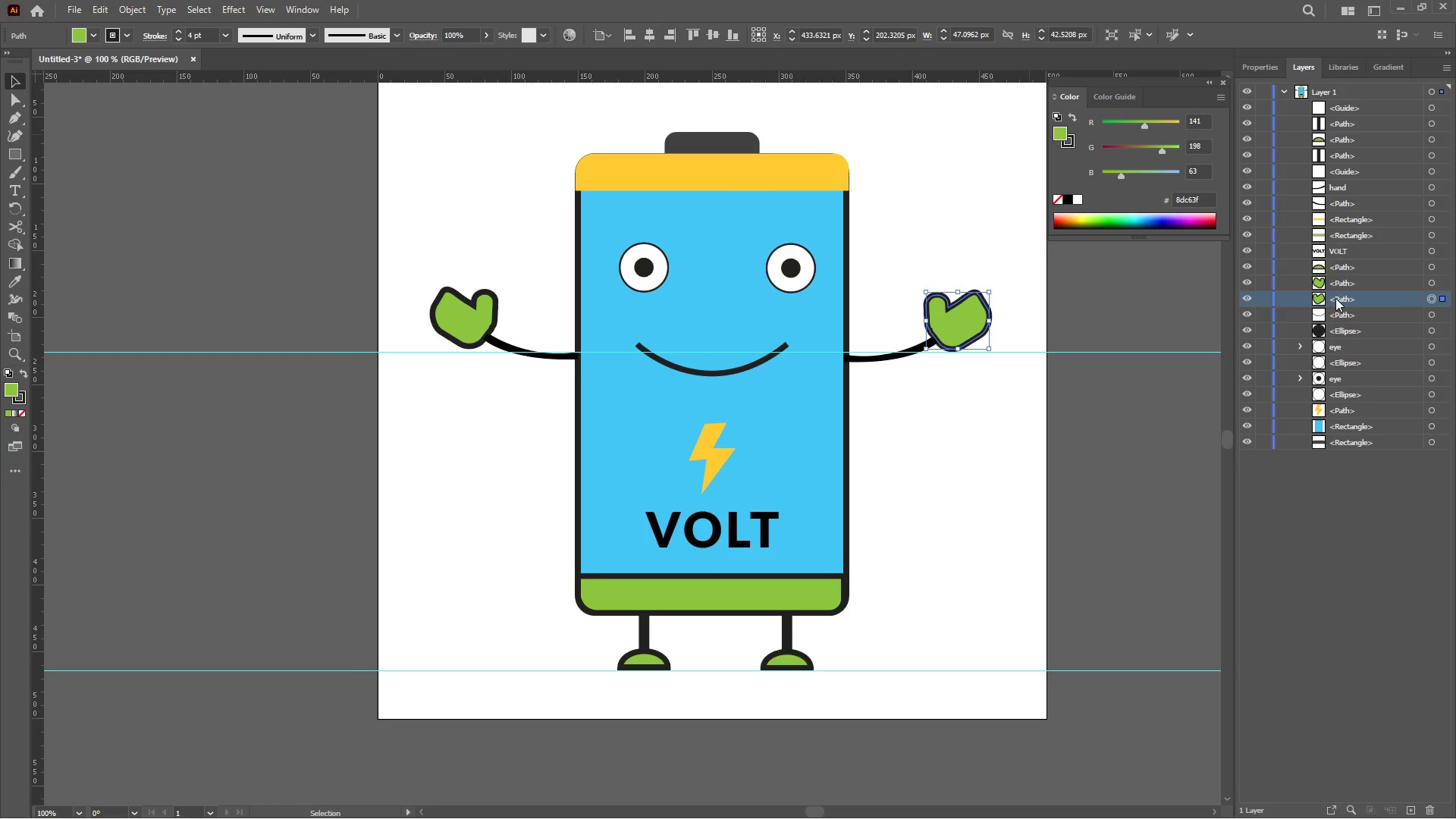 
double_click([1335, 298])
 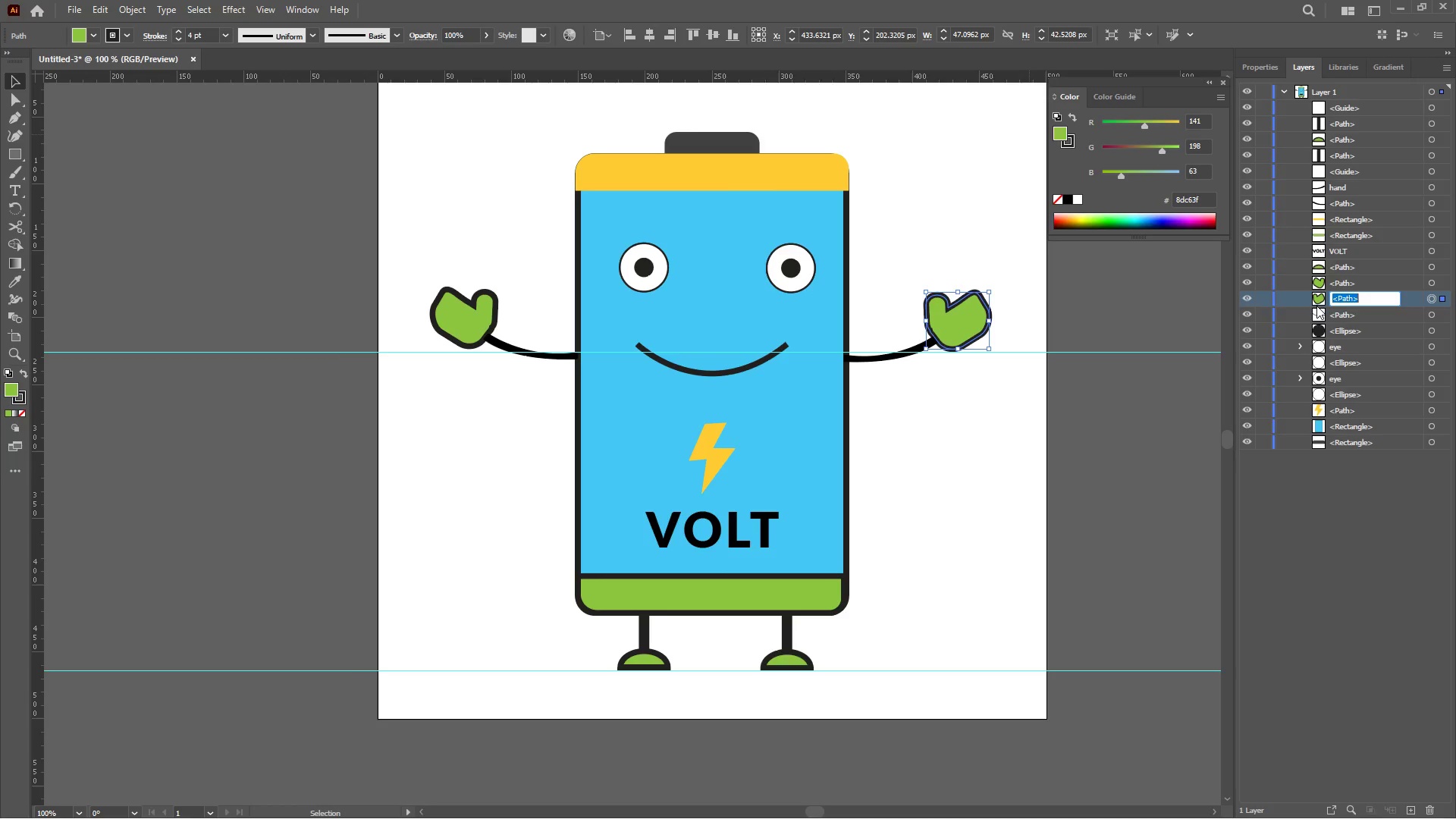 
type(eye)
 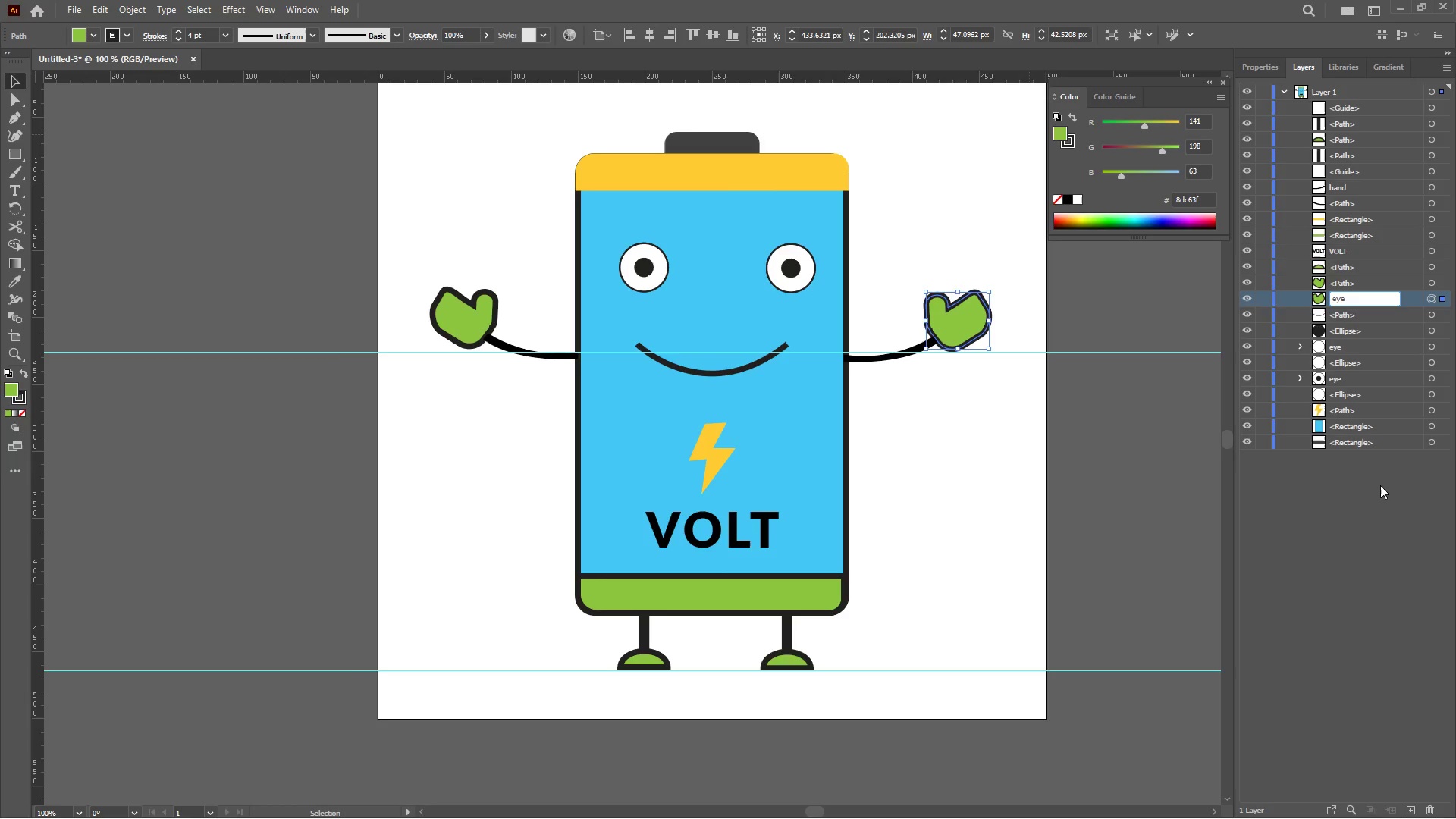 
left_click([1304, 527])
 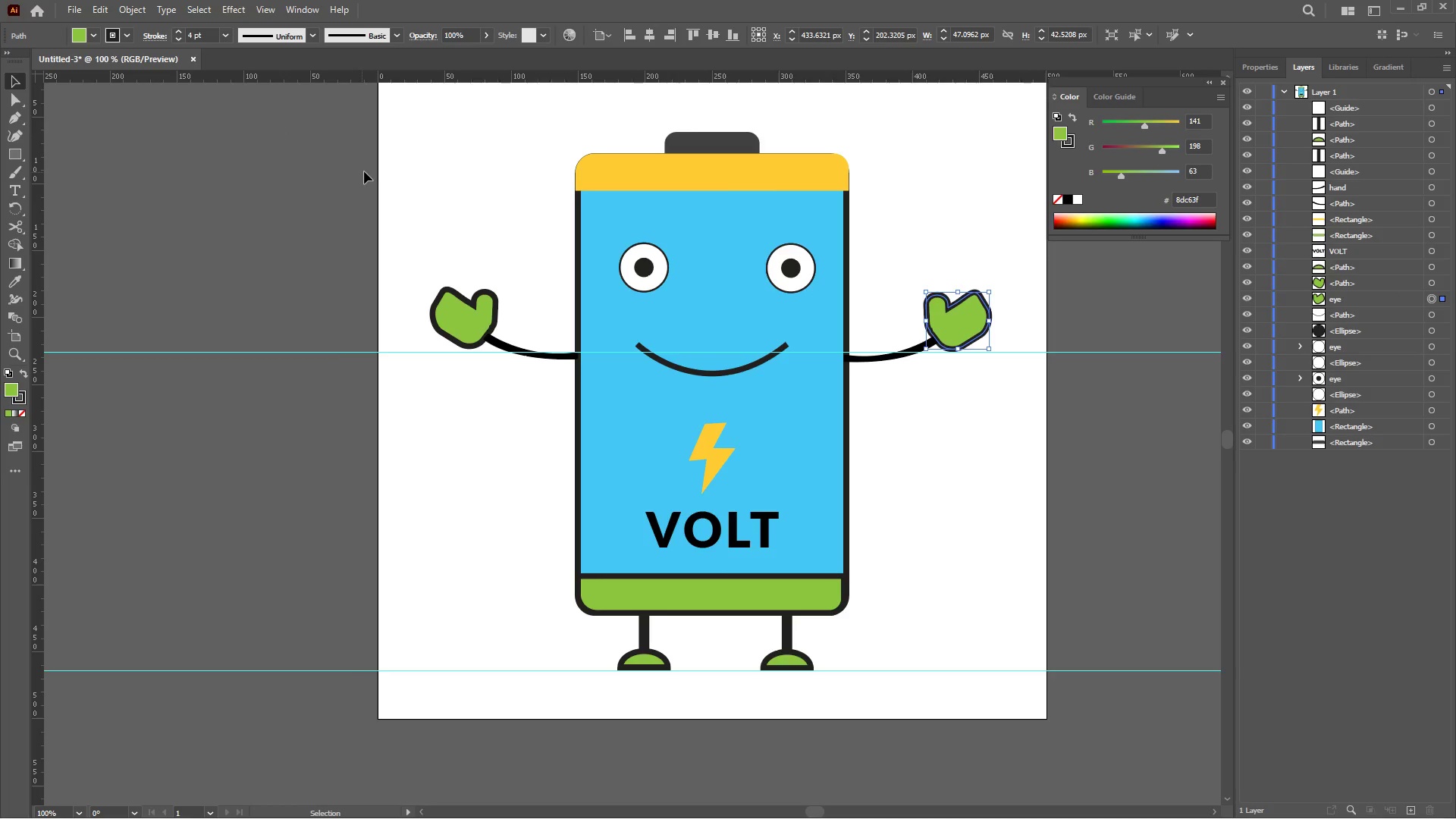 
left_click_drag(start_coordinate=[391, 178], to_coordinate=[569, 391])
 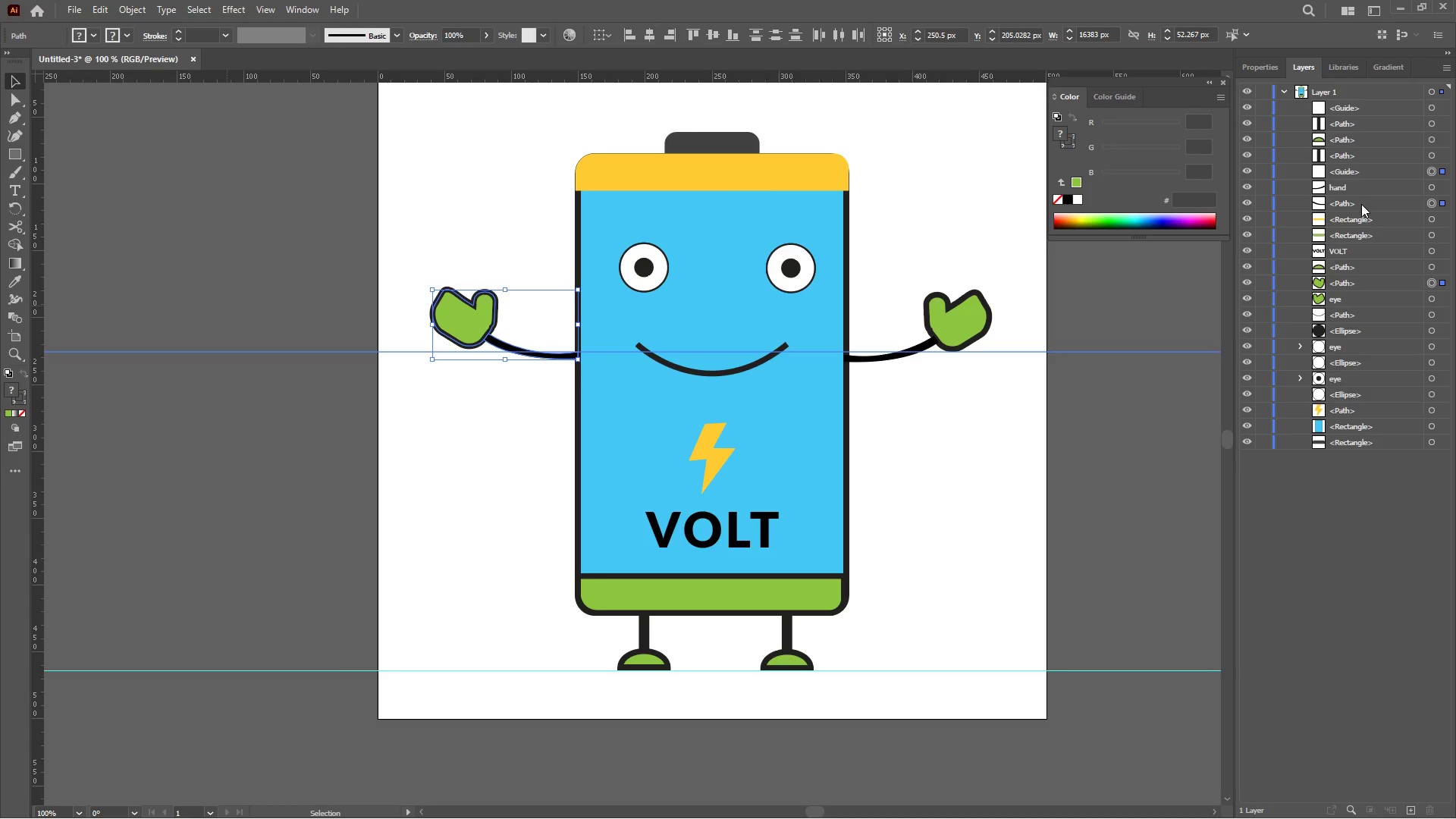 
wait(22.56)
 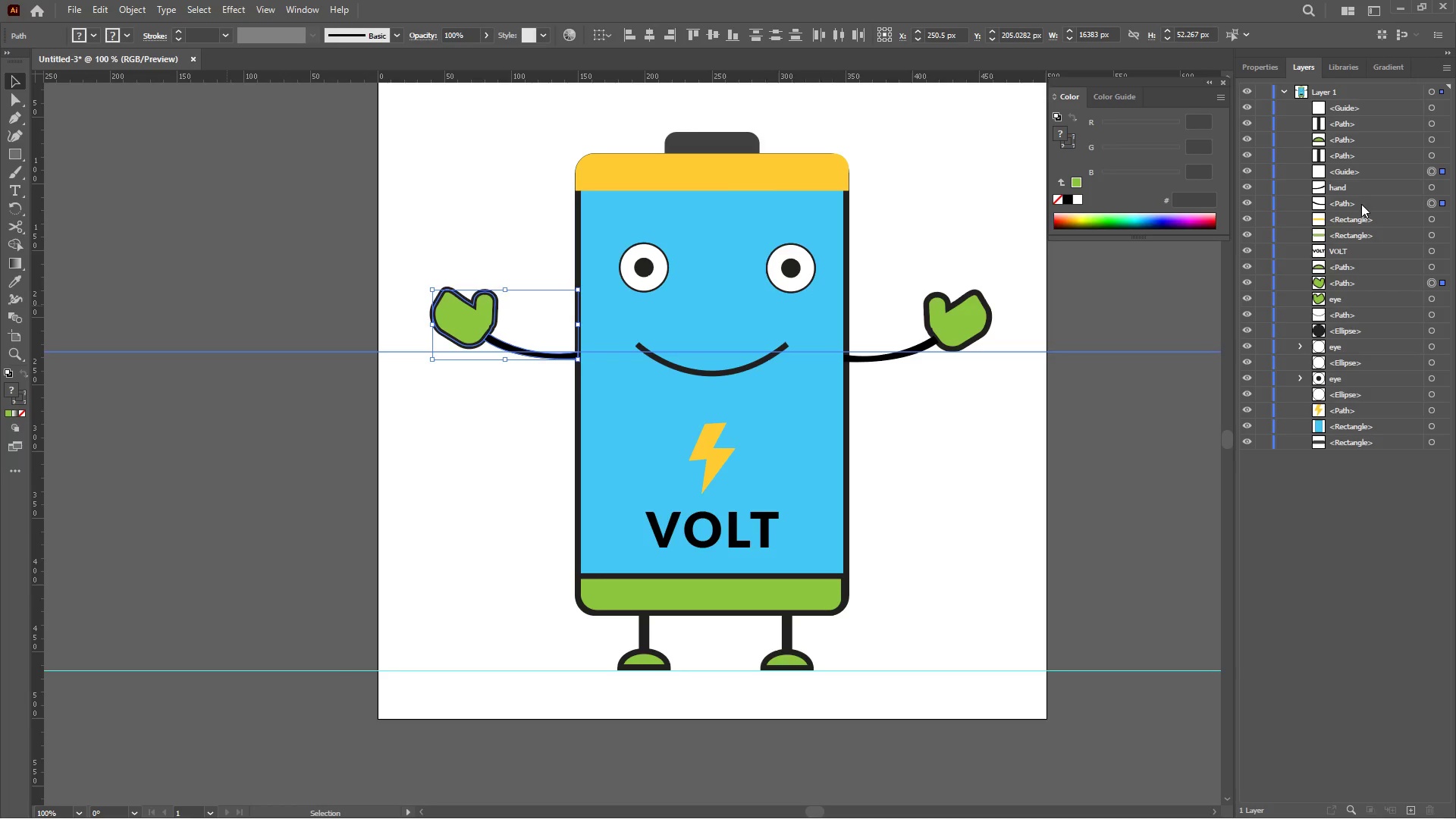 
double_click([1335, 206])
 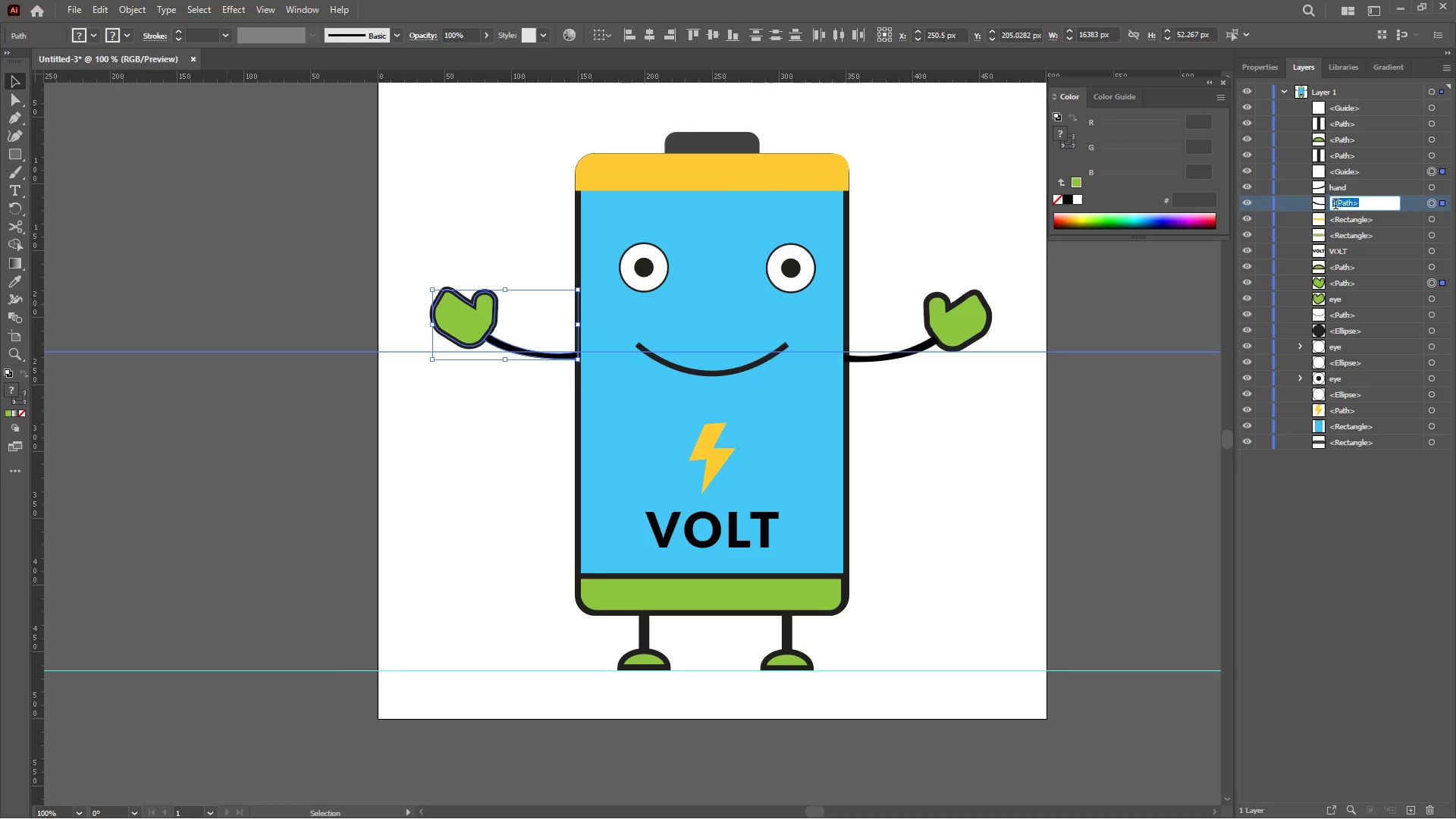 
key(Backspace)
type(hand4)
key(Backspace)
 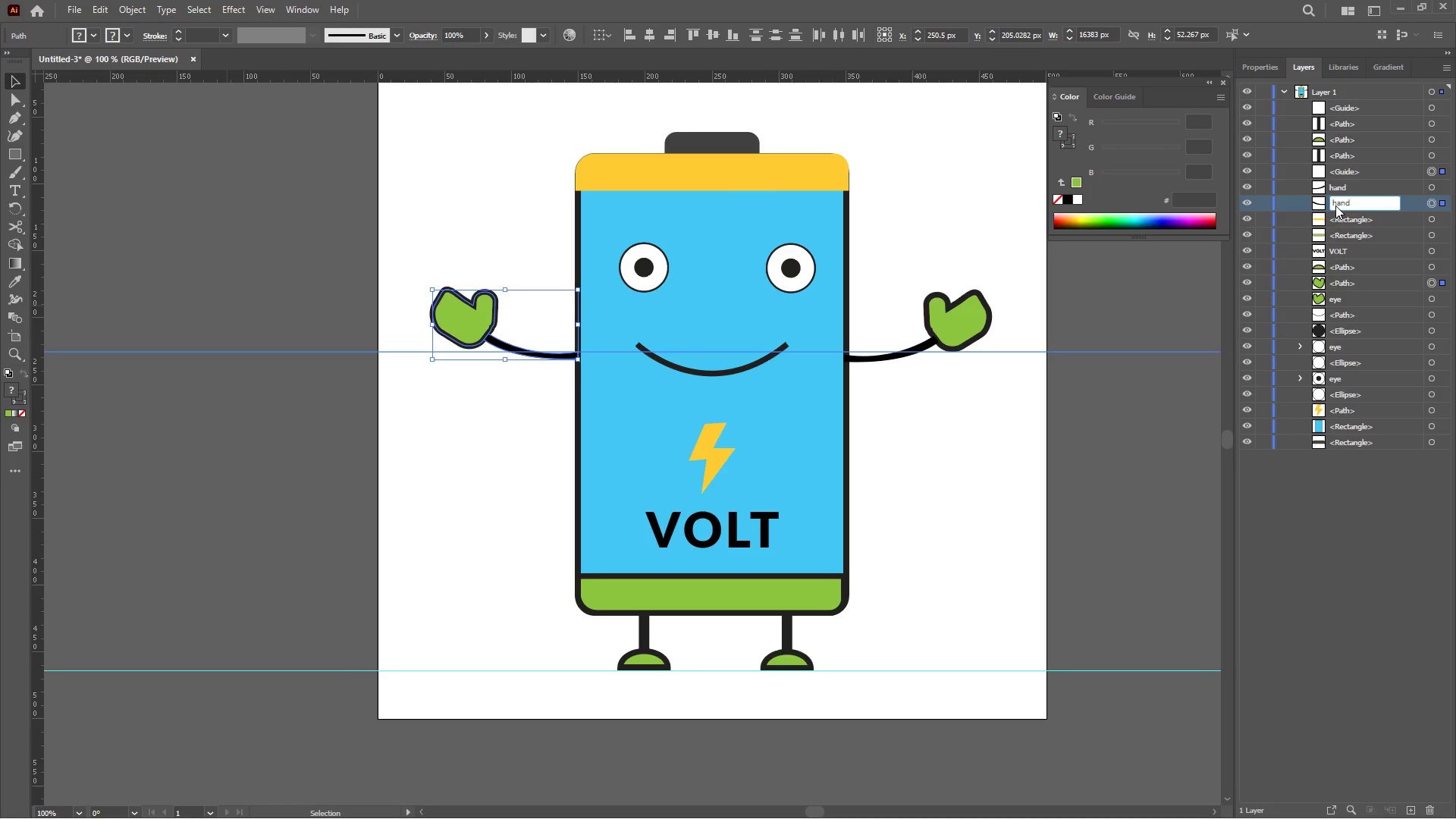 
key(Enter)
 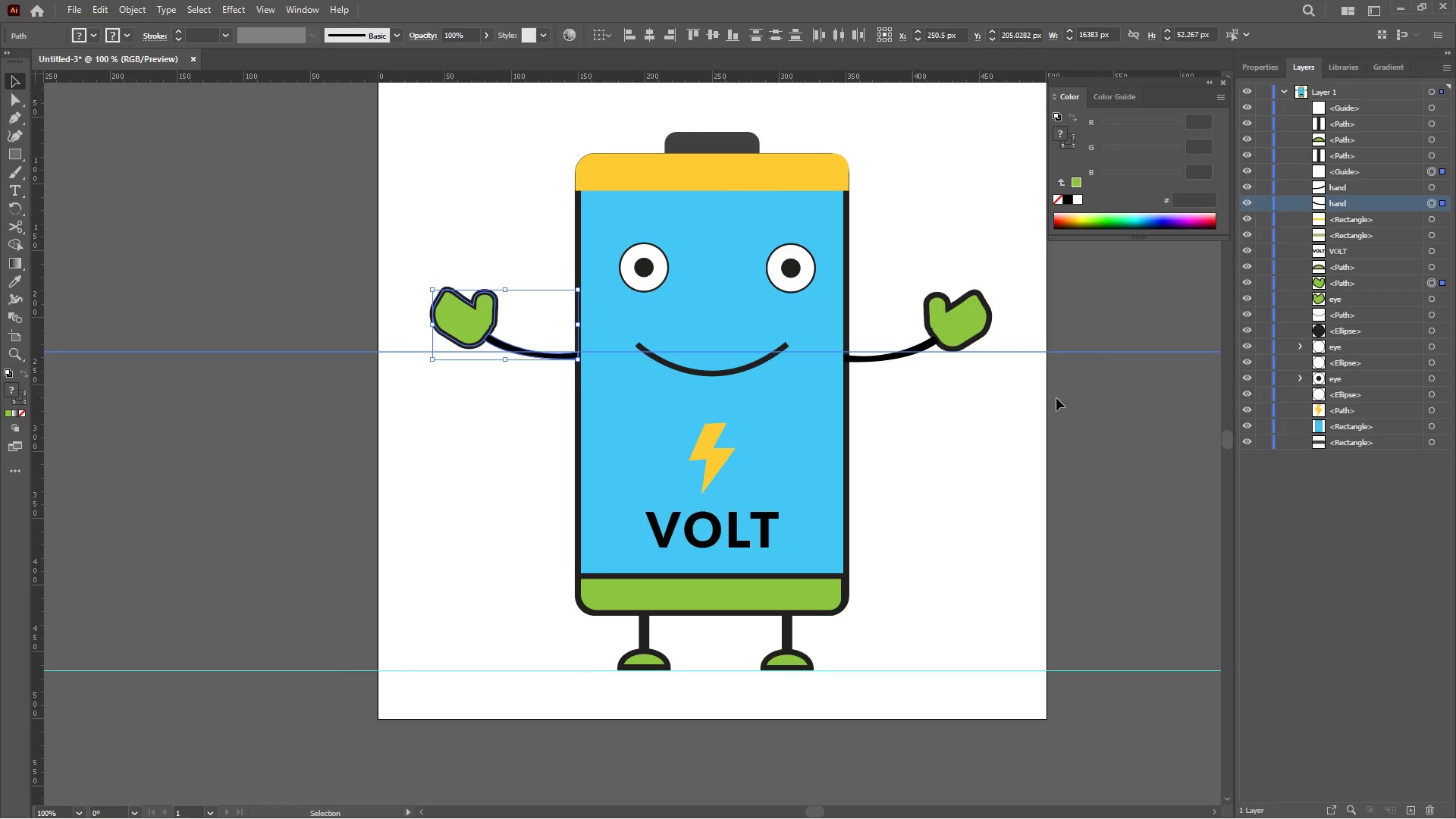 
left_click([1026, 404])
 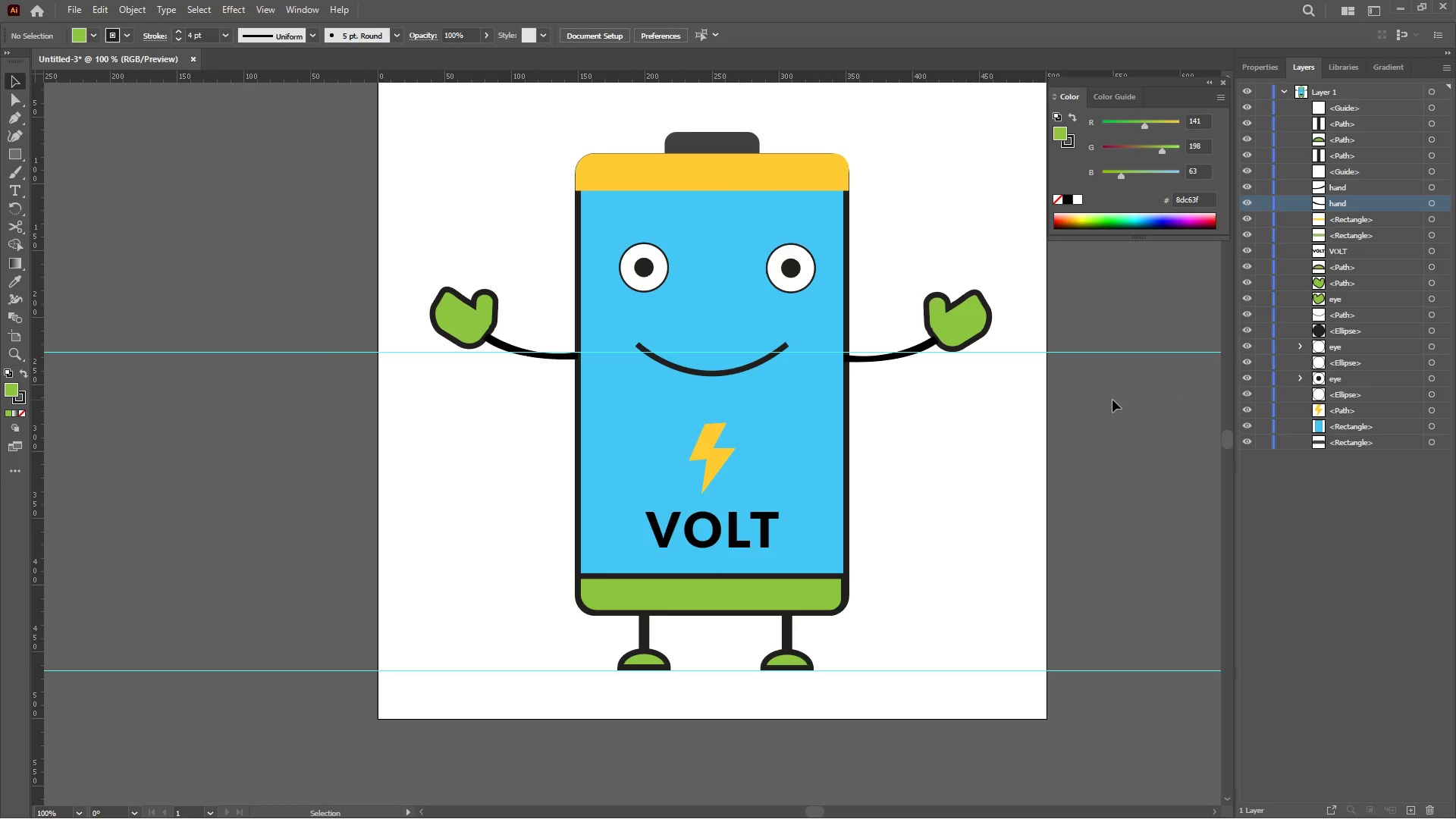 
wait(17.84)
 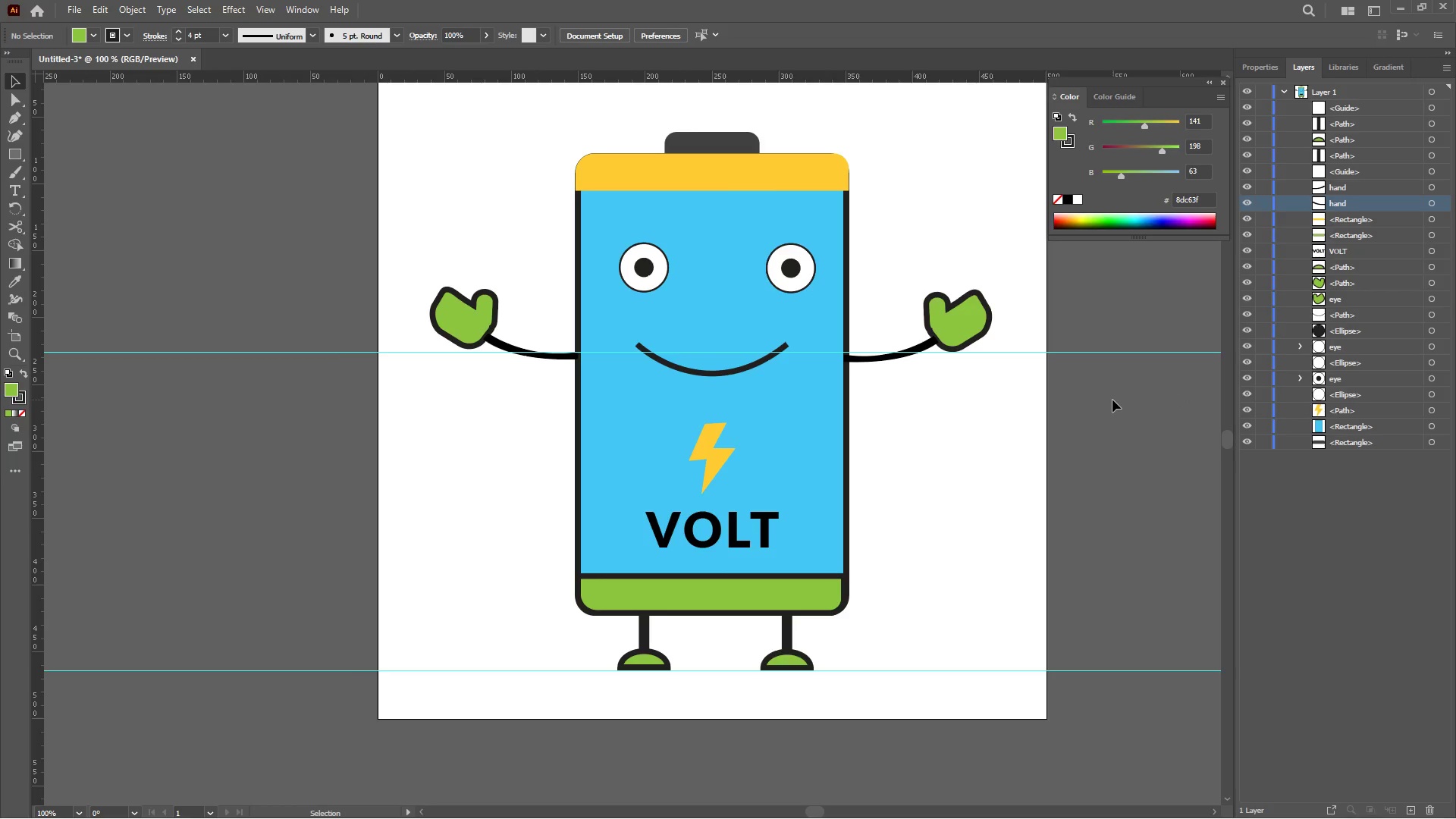 
left_click([1342, 349])
 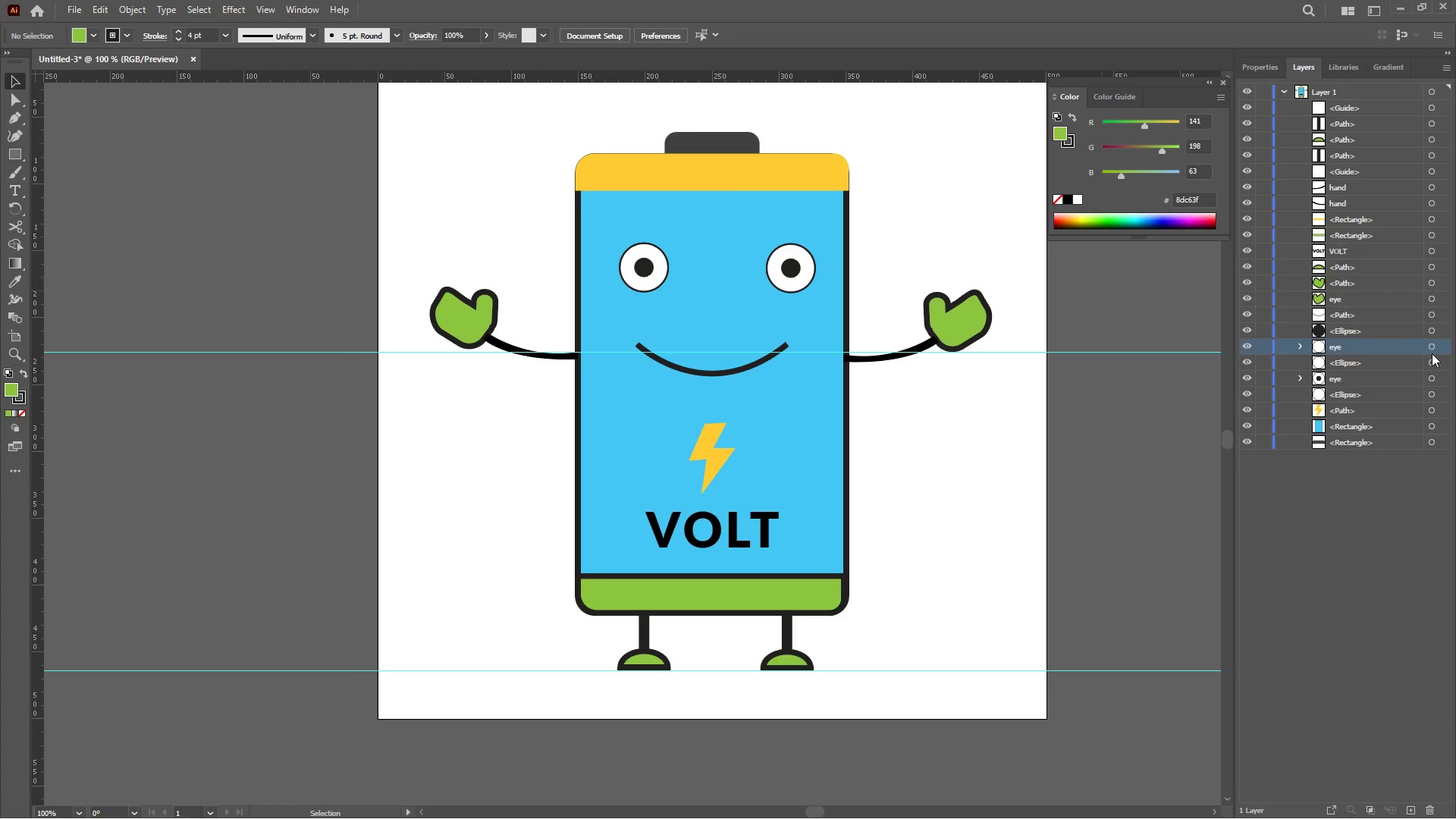 
left_click([1427, 348])
 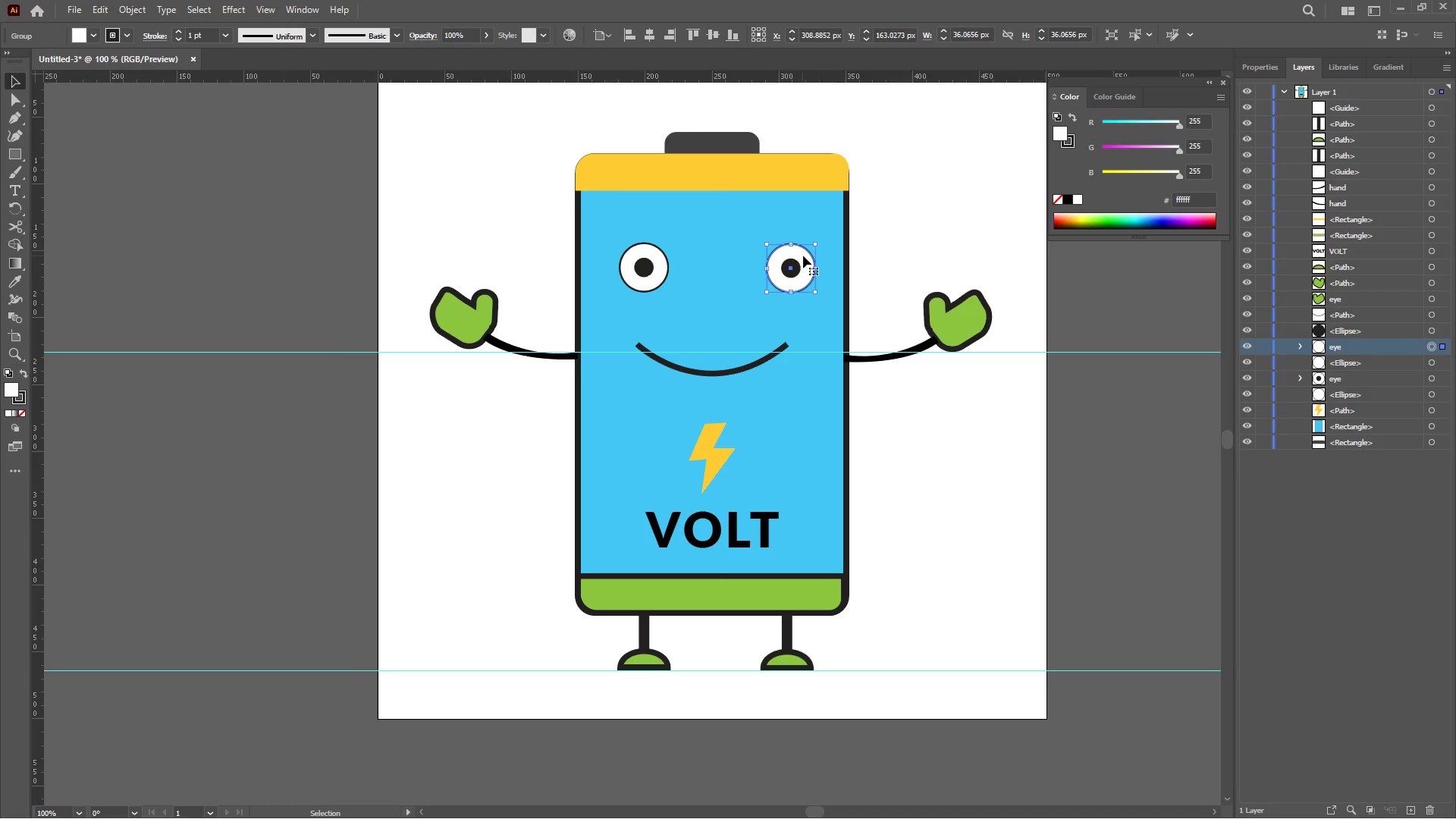 
wait(5.94)
 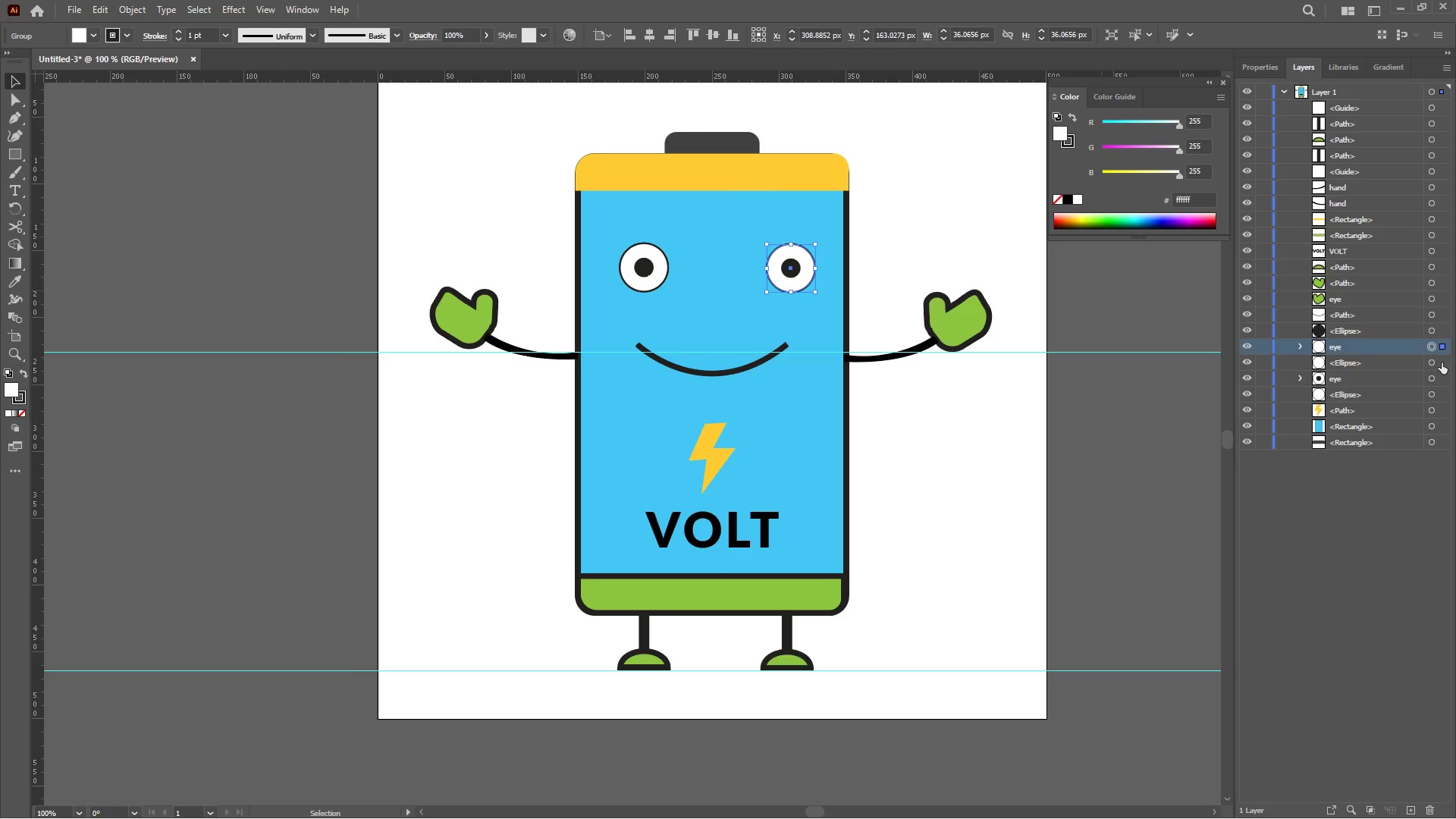 
hold_key(key=ShiftLeft, duration=0.98)
left_click([792, 271])
 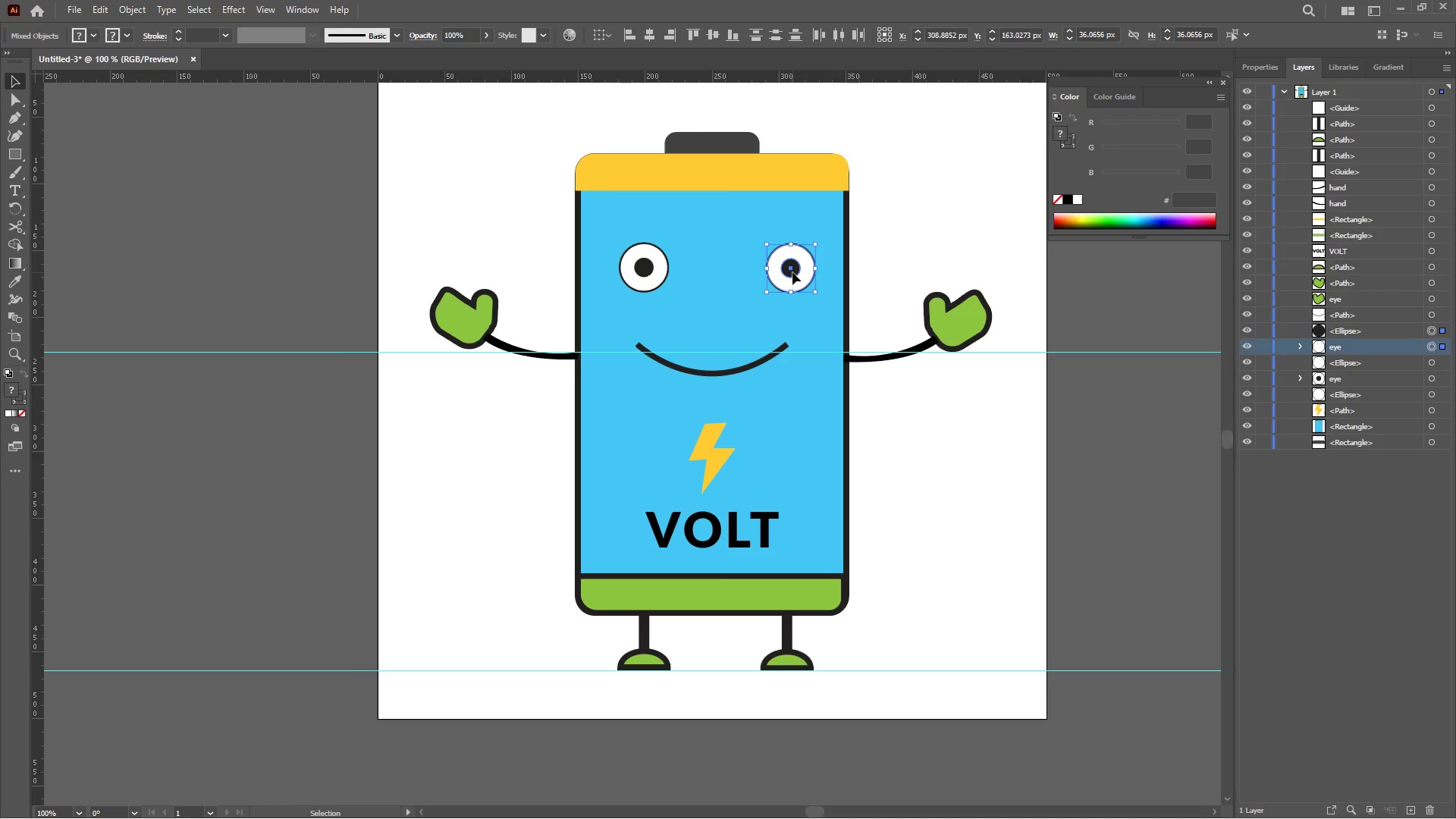 
key(Control+G)
 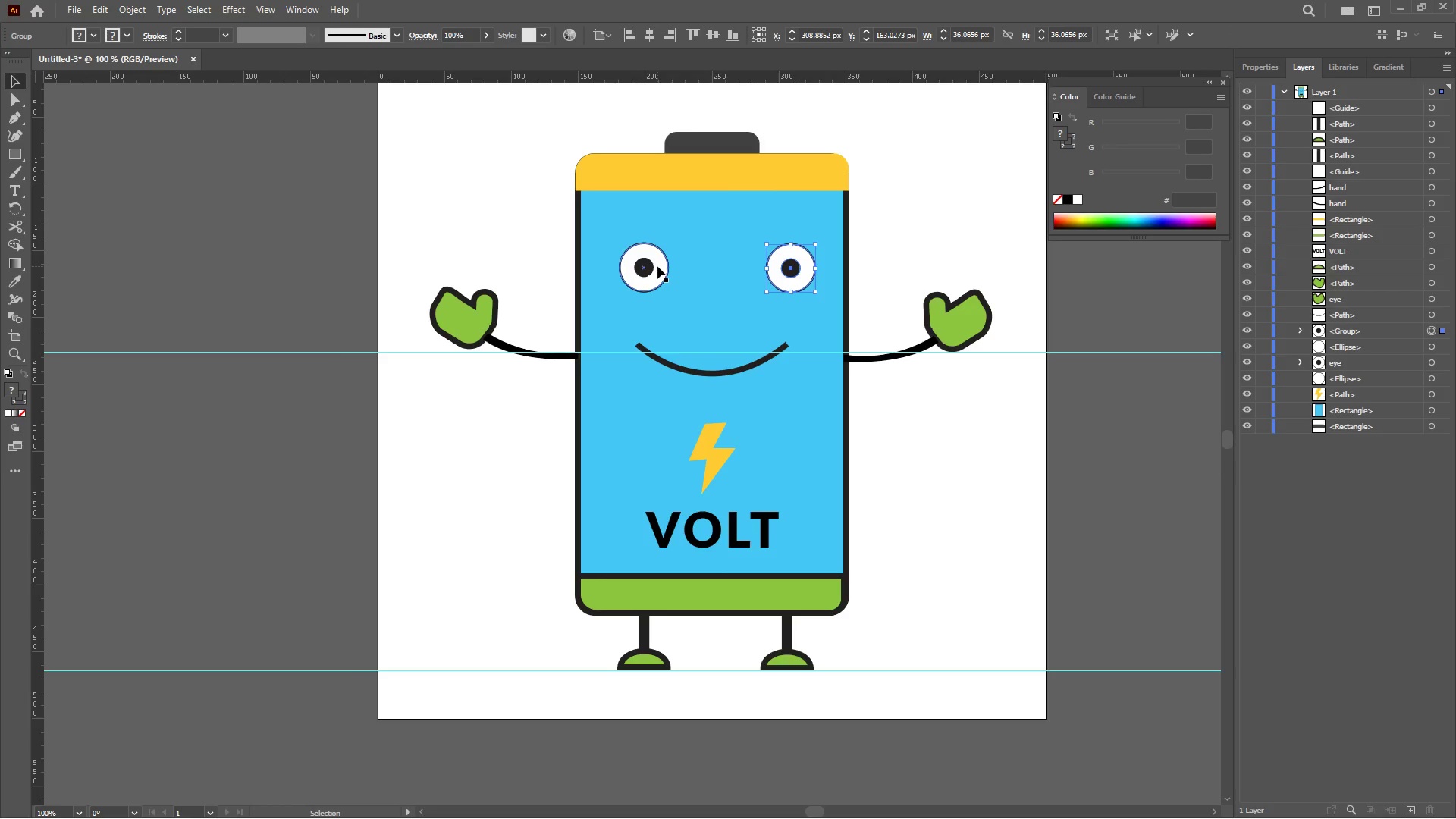 
left_click([654, 268])
 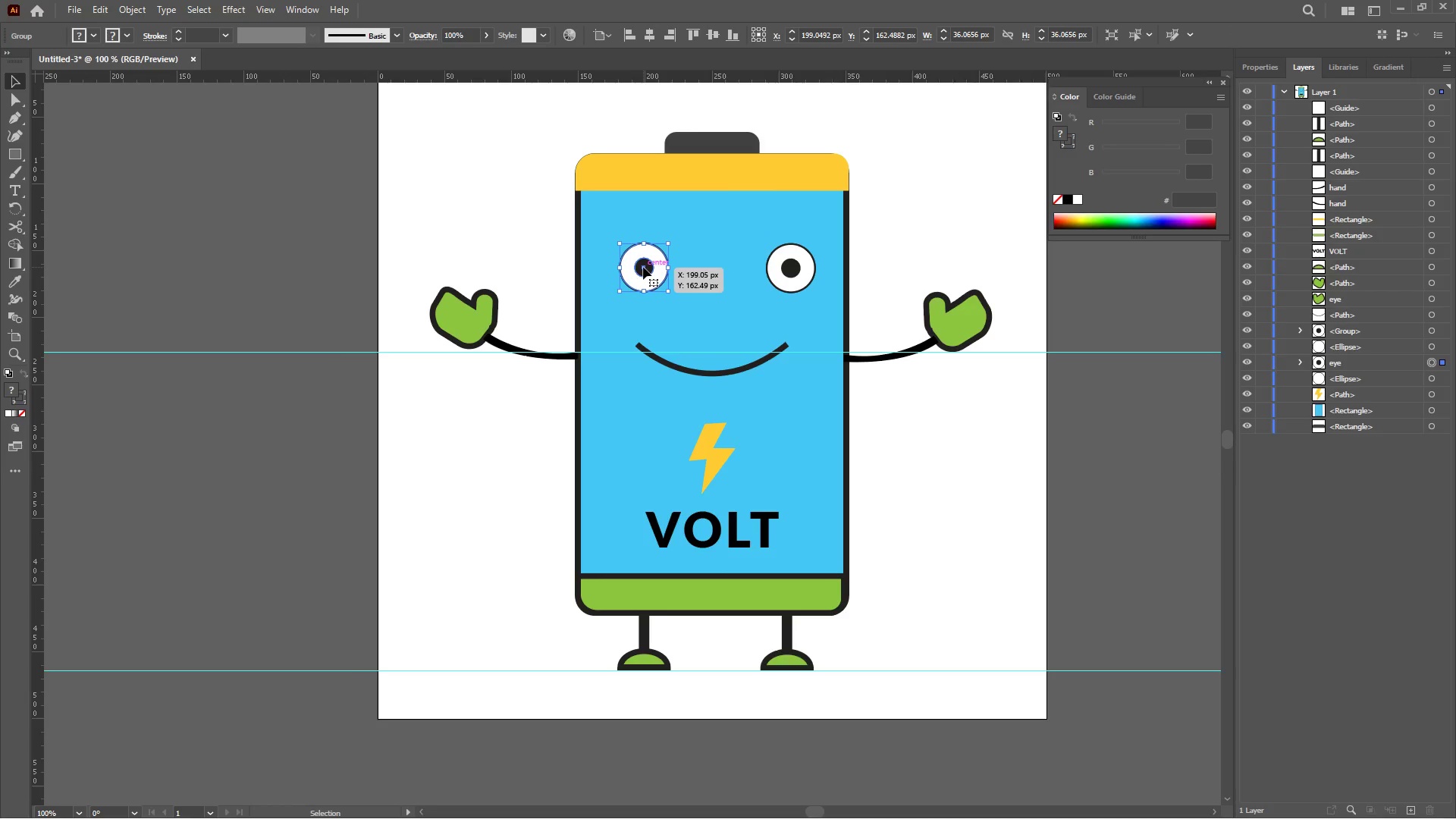 
hold_key(key=ShiftLeft, duration=0.66)
left_click([643, 267])
 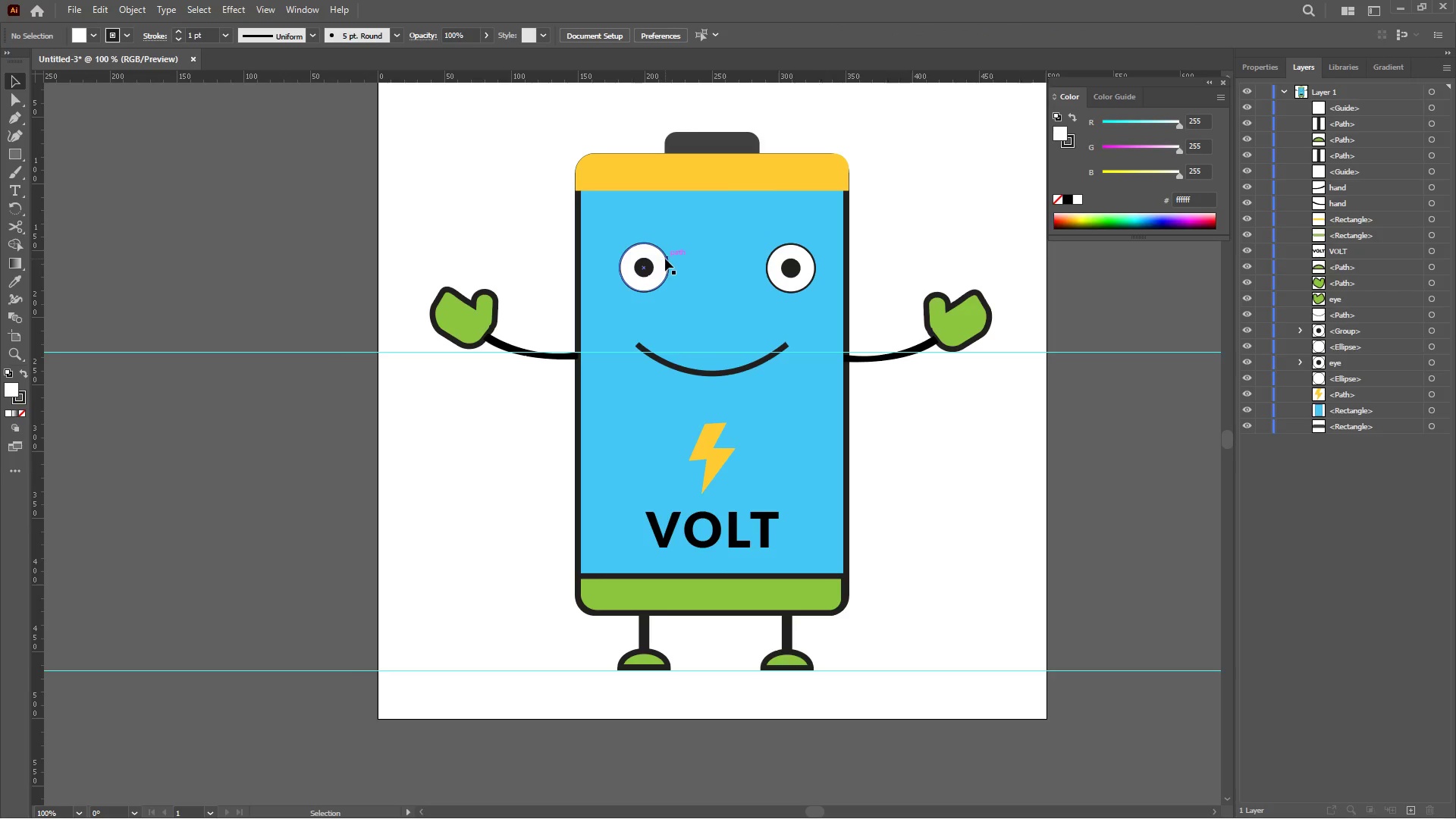 
hold_key(key=ShiftLeft, duration=3.11)
left_click([665, 259])
 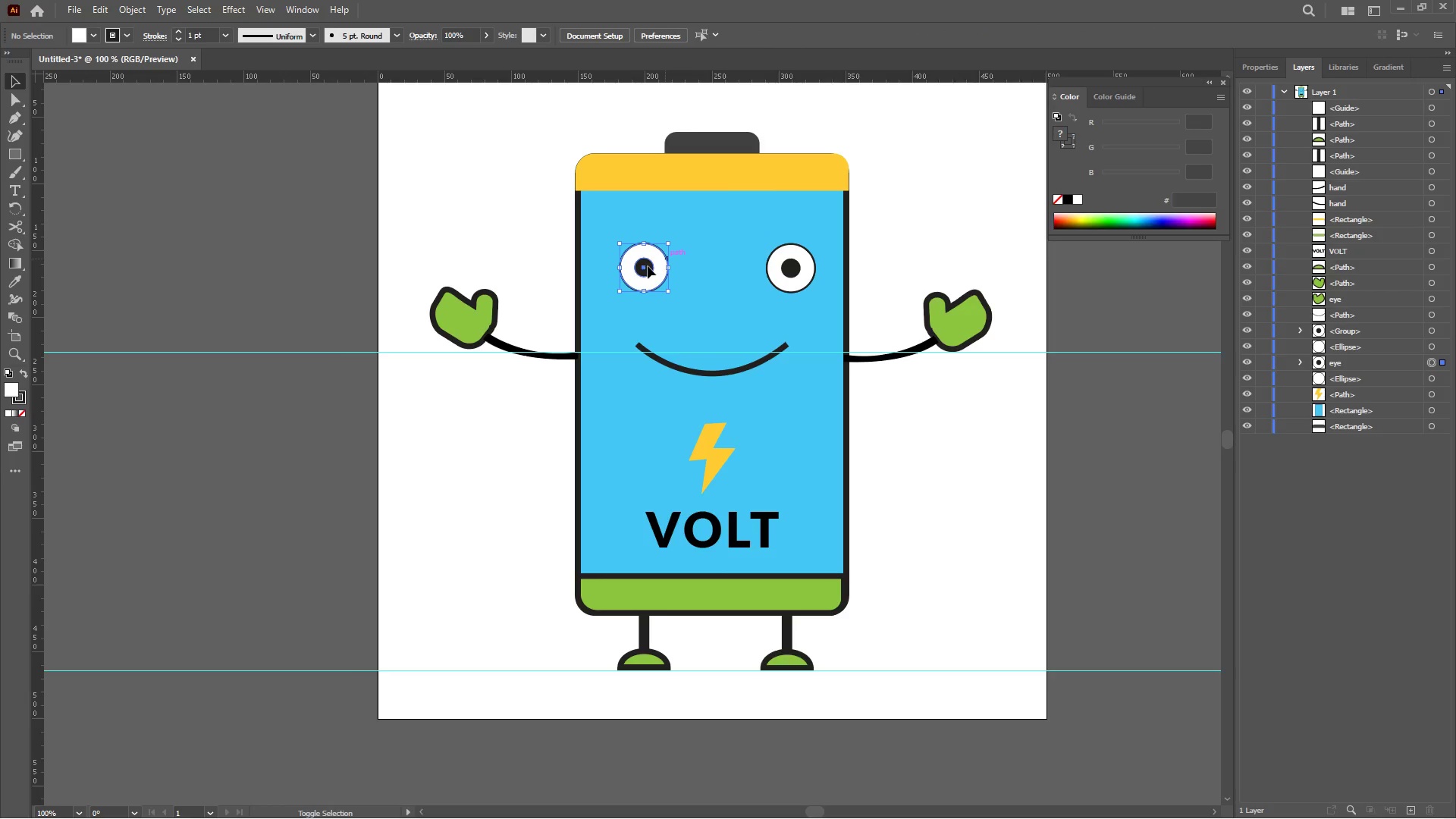 
left_click([647, 266])
 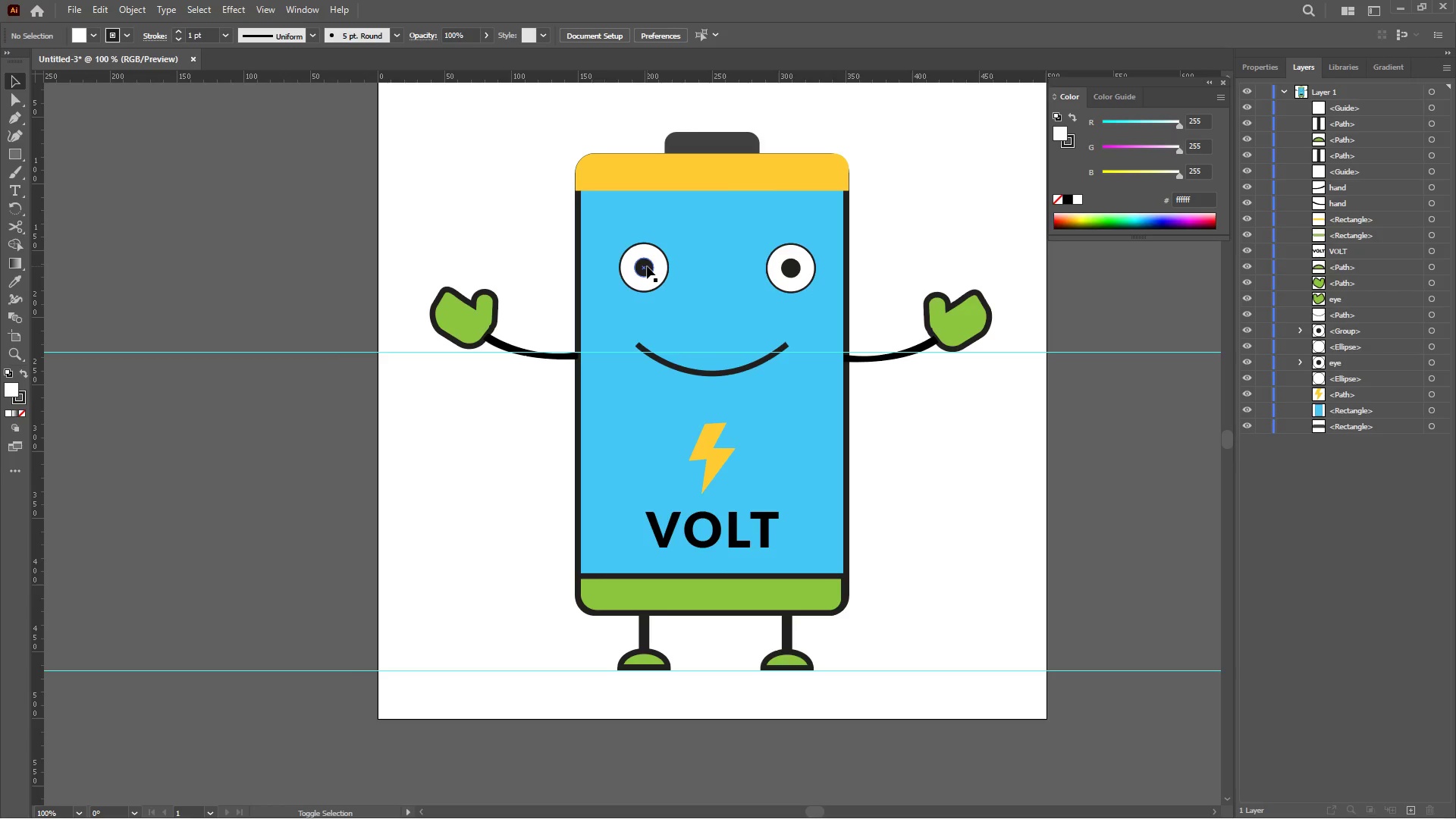 
left_click([647, 266])
 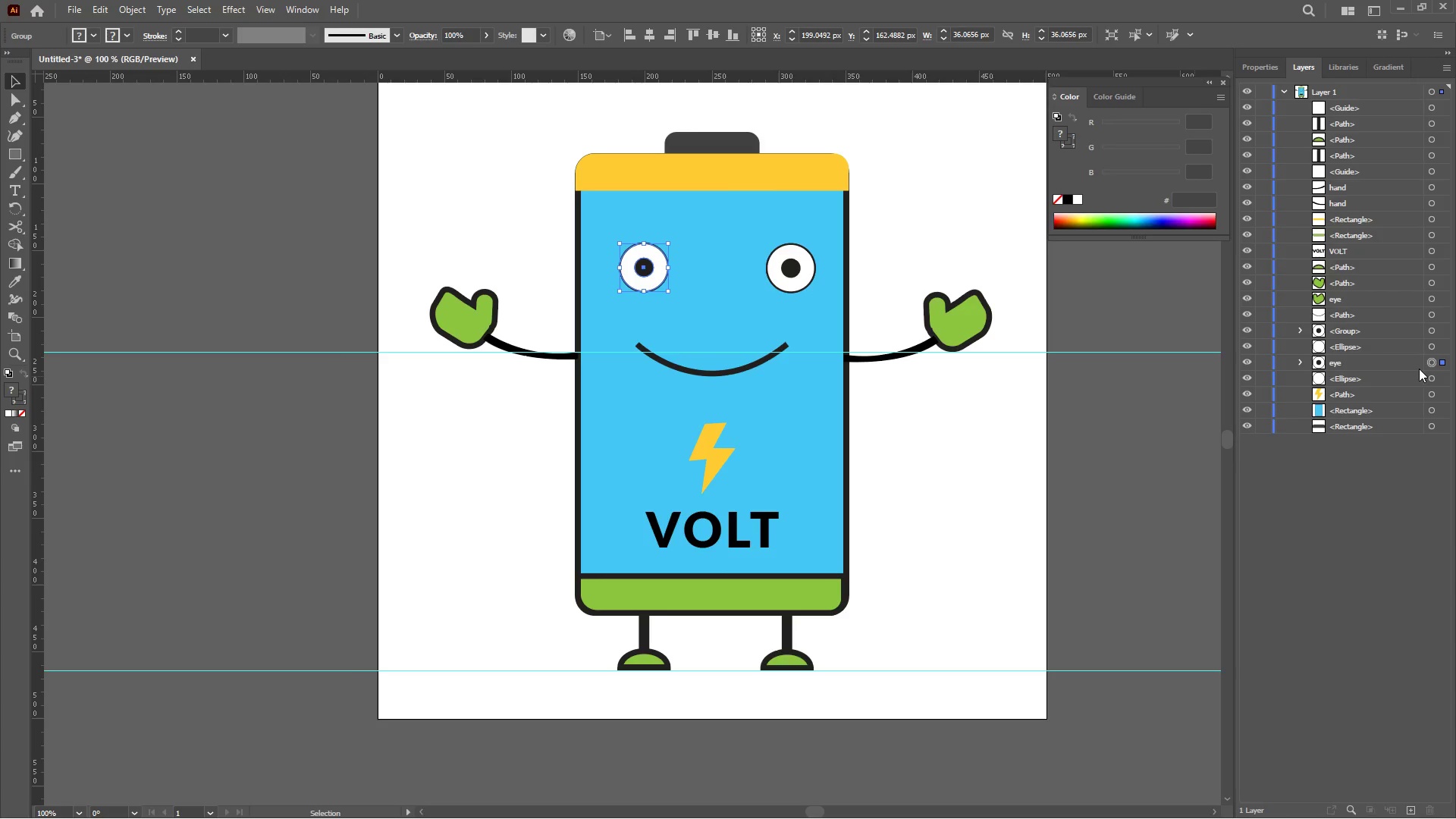 
left_click([1427, 376])
 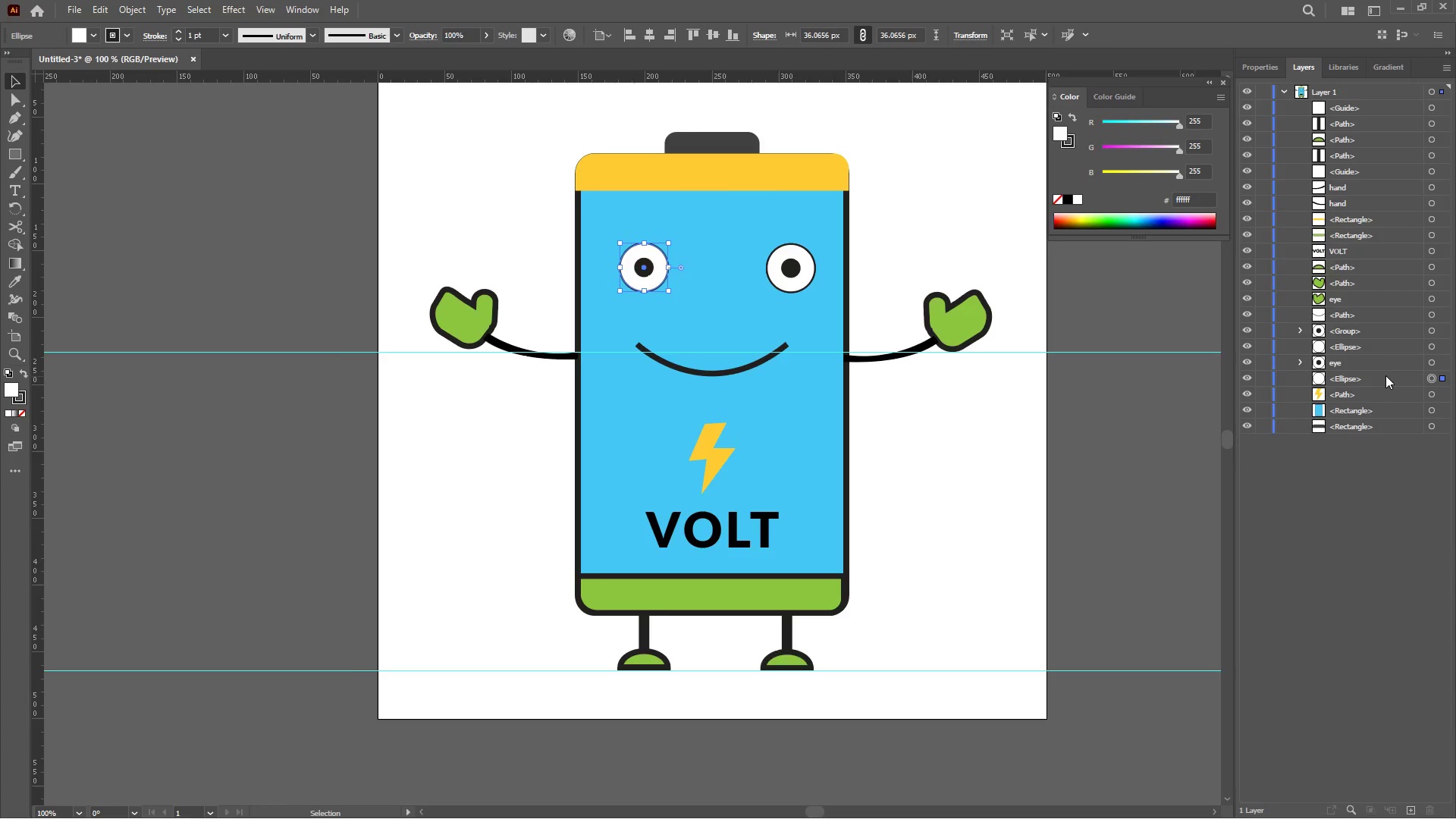 
left_click_drag(start_coordinate=[1385, 379], to_coordinate=[1379, 365])
 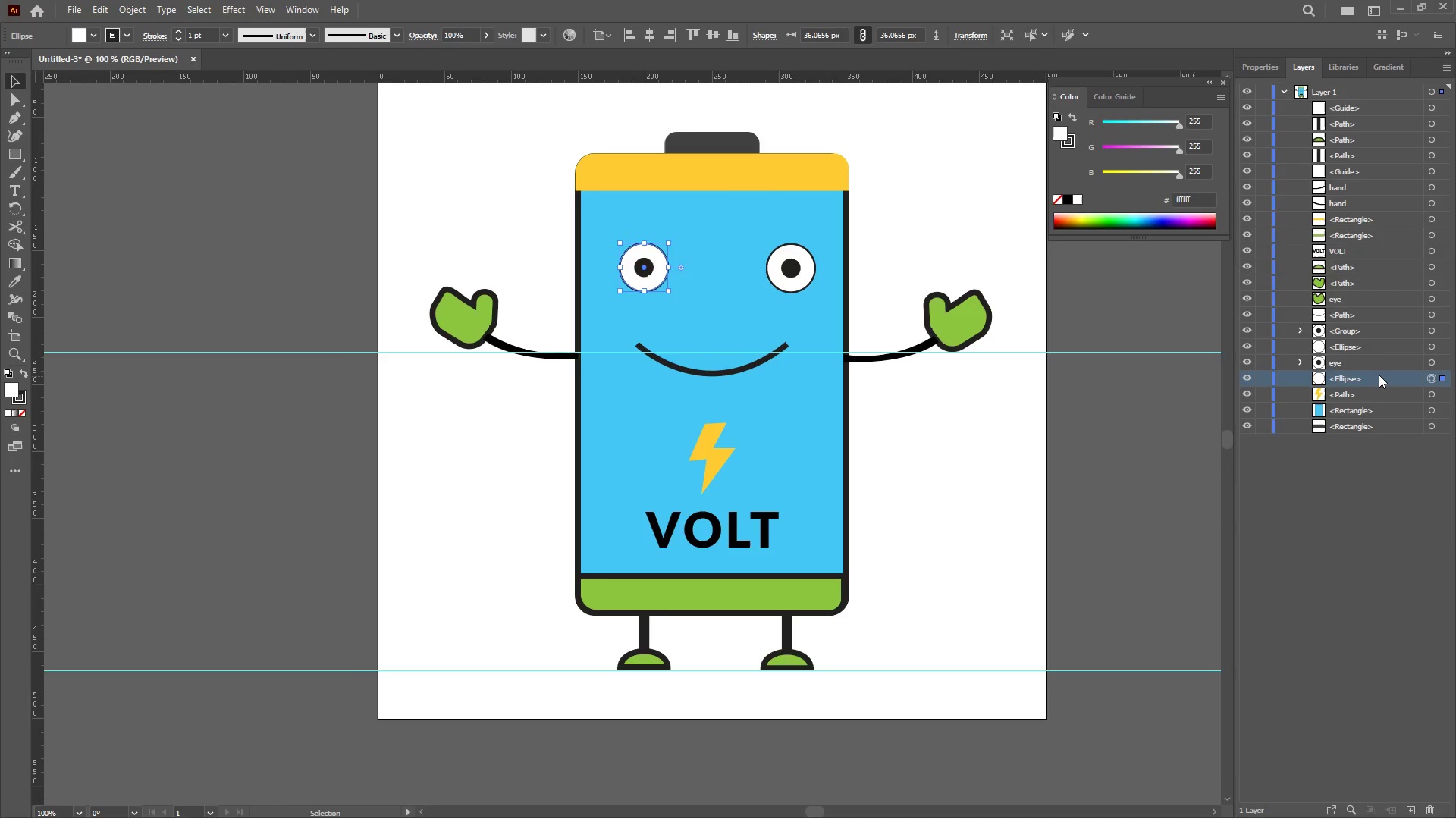 
left_click_drag(start_coordinate=[1379, 375], to_coordinate=[1379, 363])
 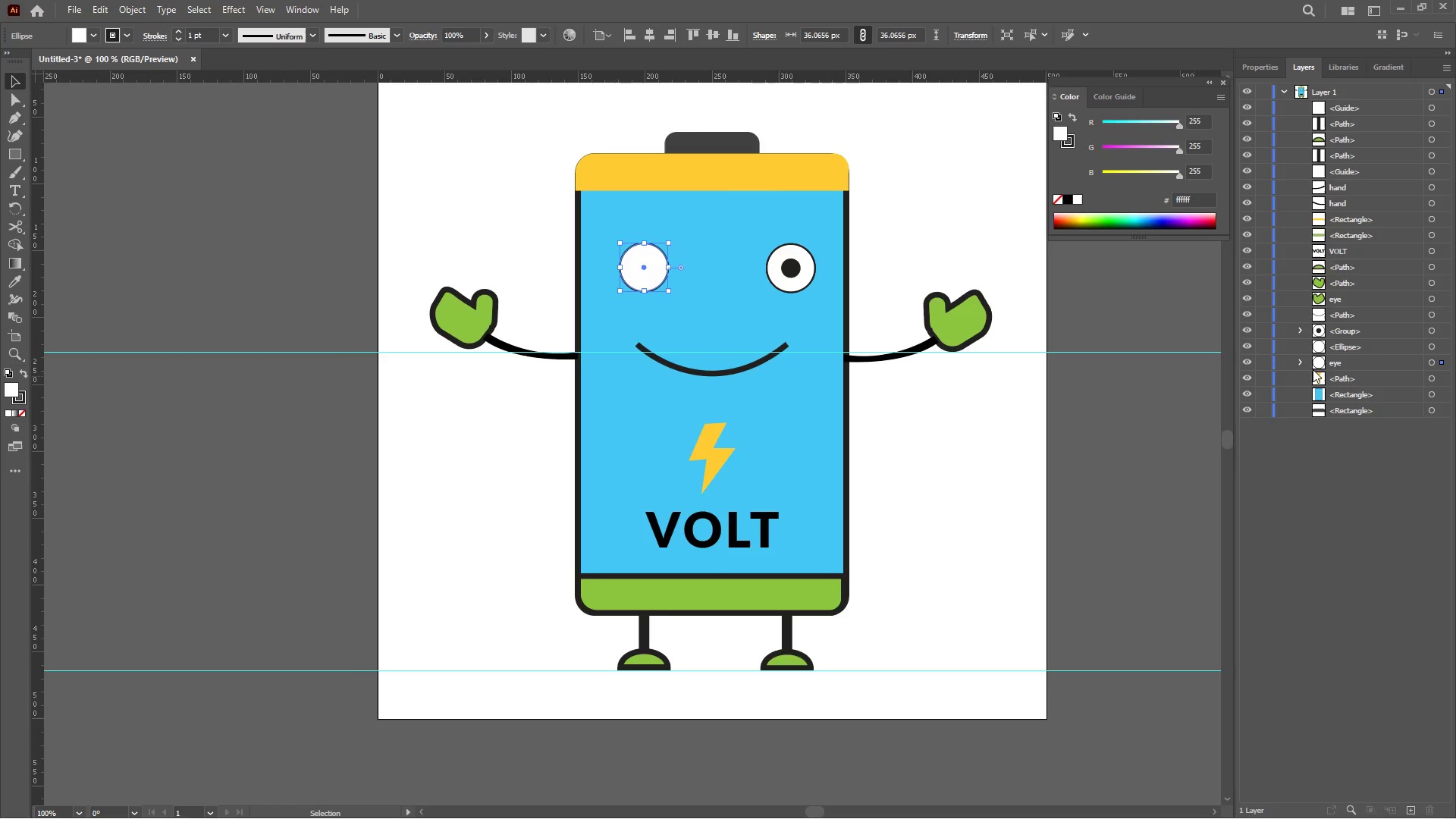 
left_click([1300, 360])
 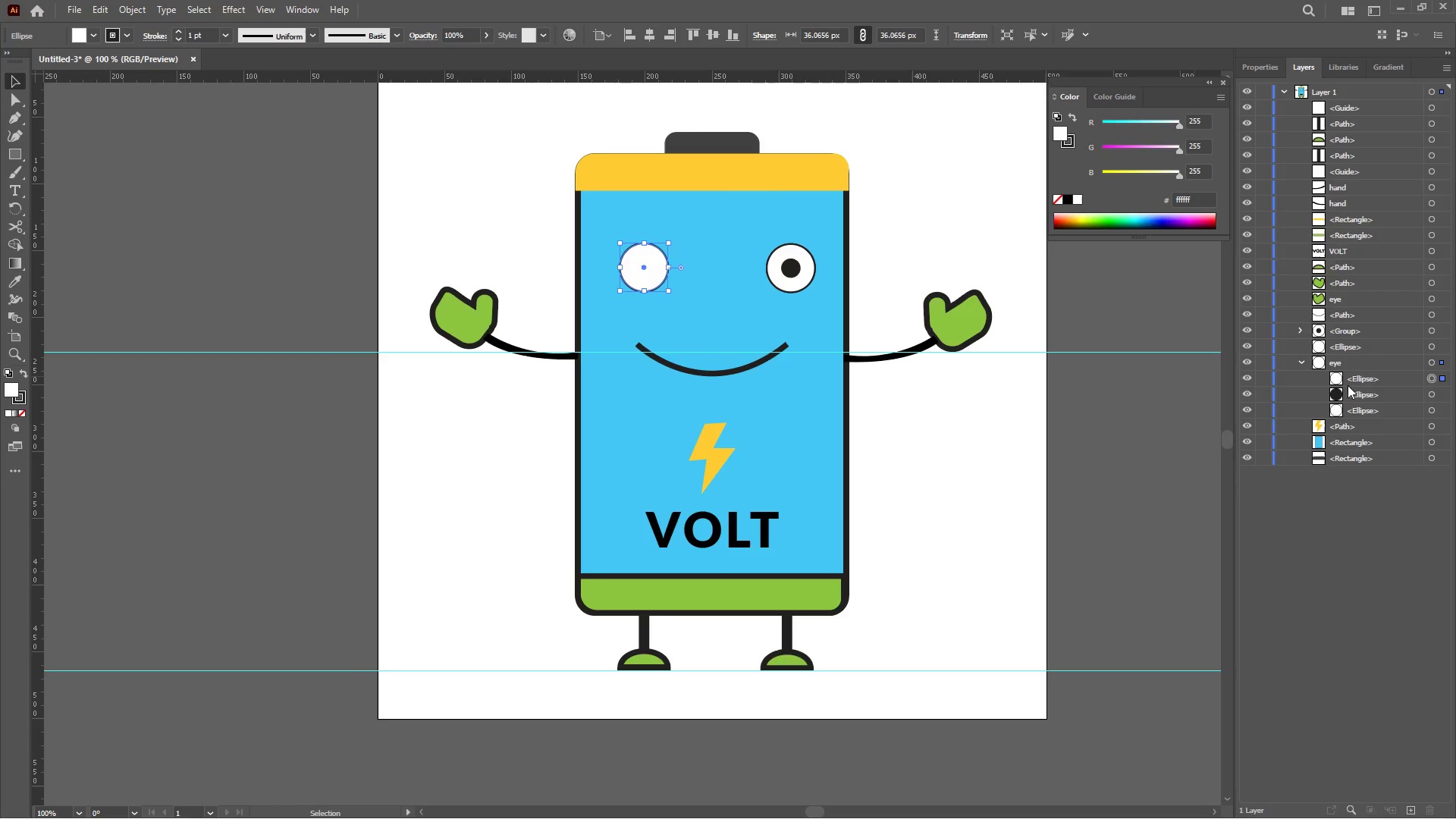 
left_click_drag(start_coordinate=[1349, 380], to_coordinate=[1352, 400])
 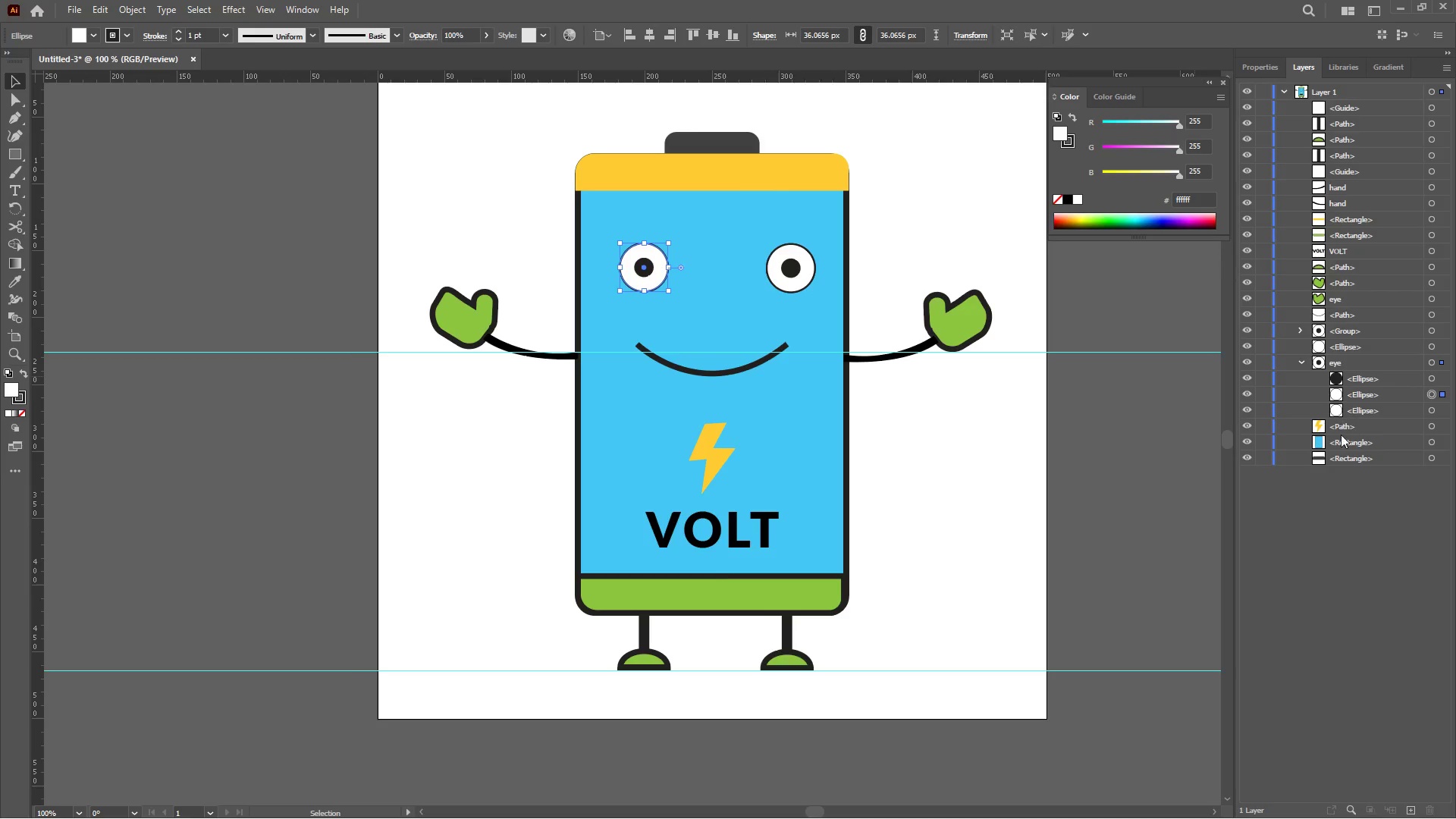 
left_click([1215, 479])
 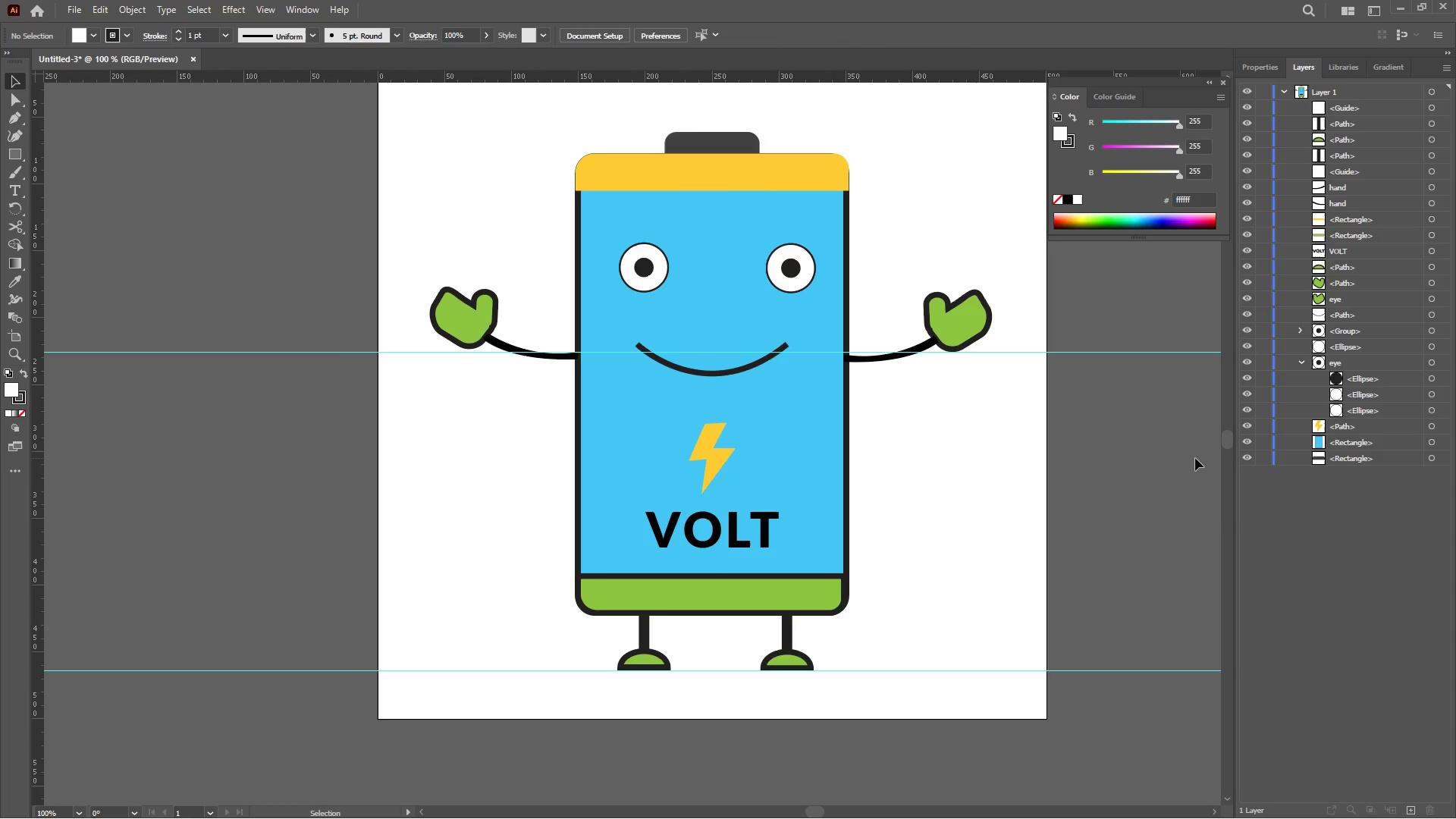 
wait(10.53)
 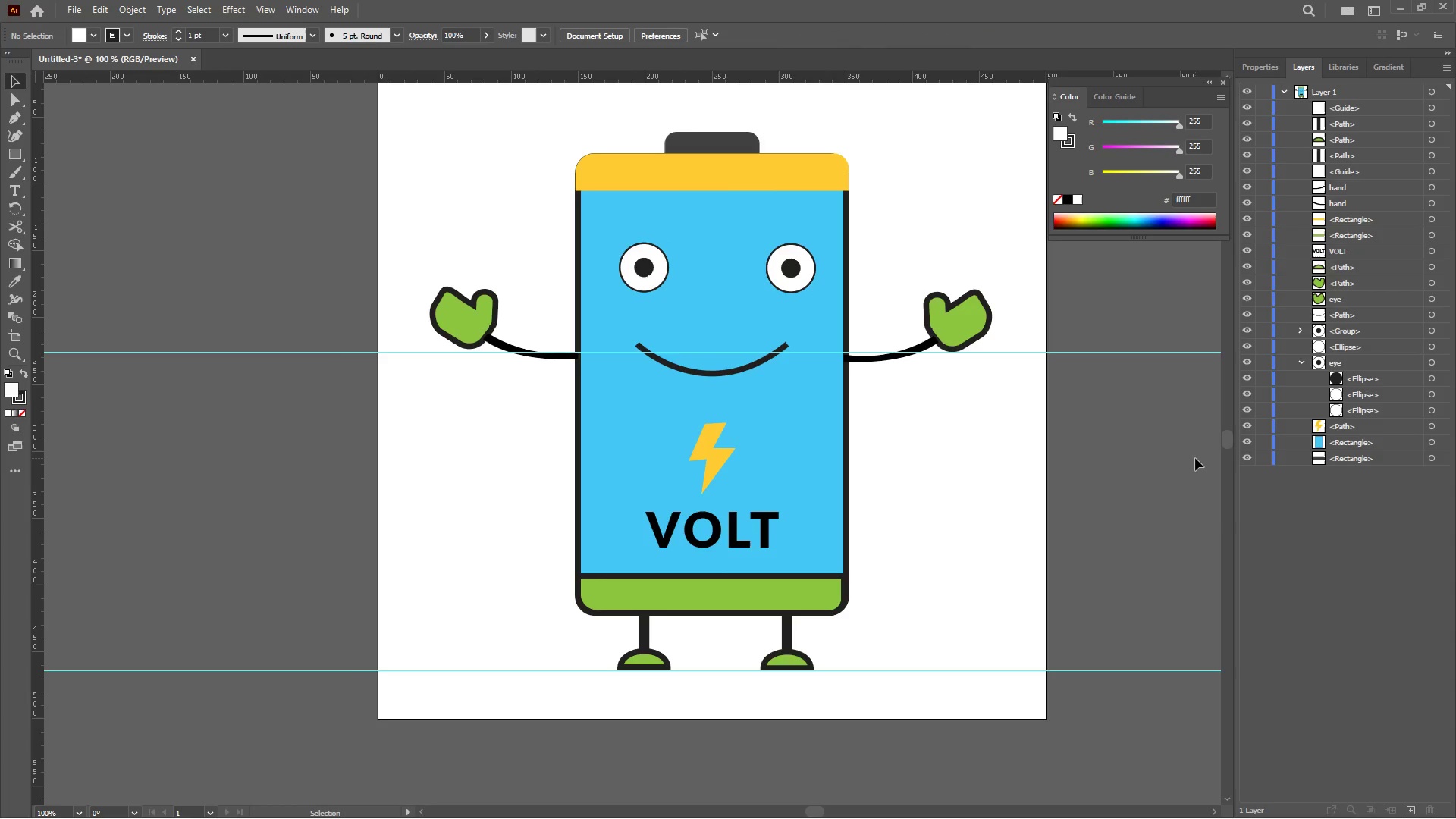 
left_click([1136, 541])
 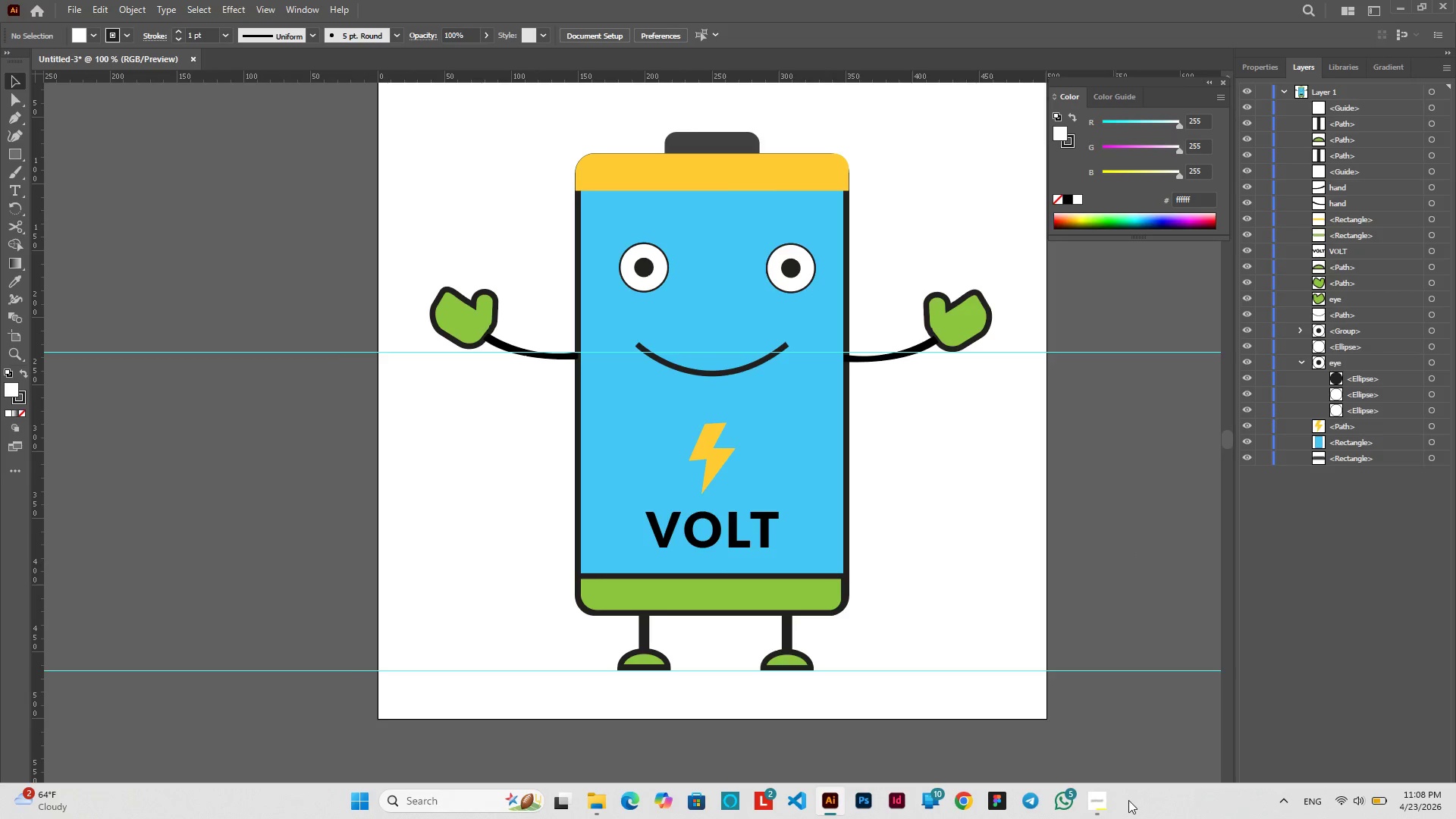 
left_click([1102, 806])